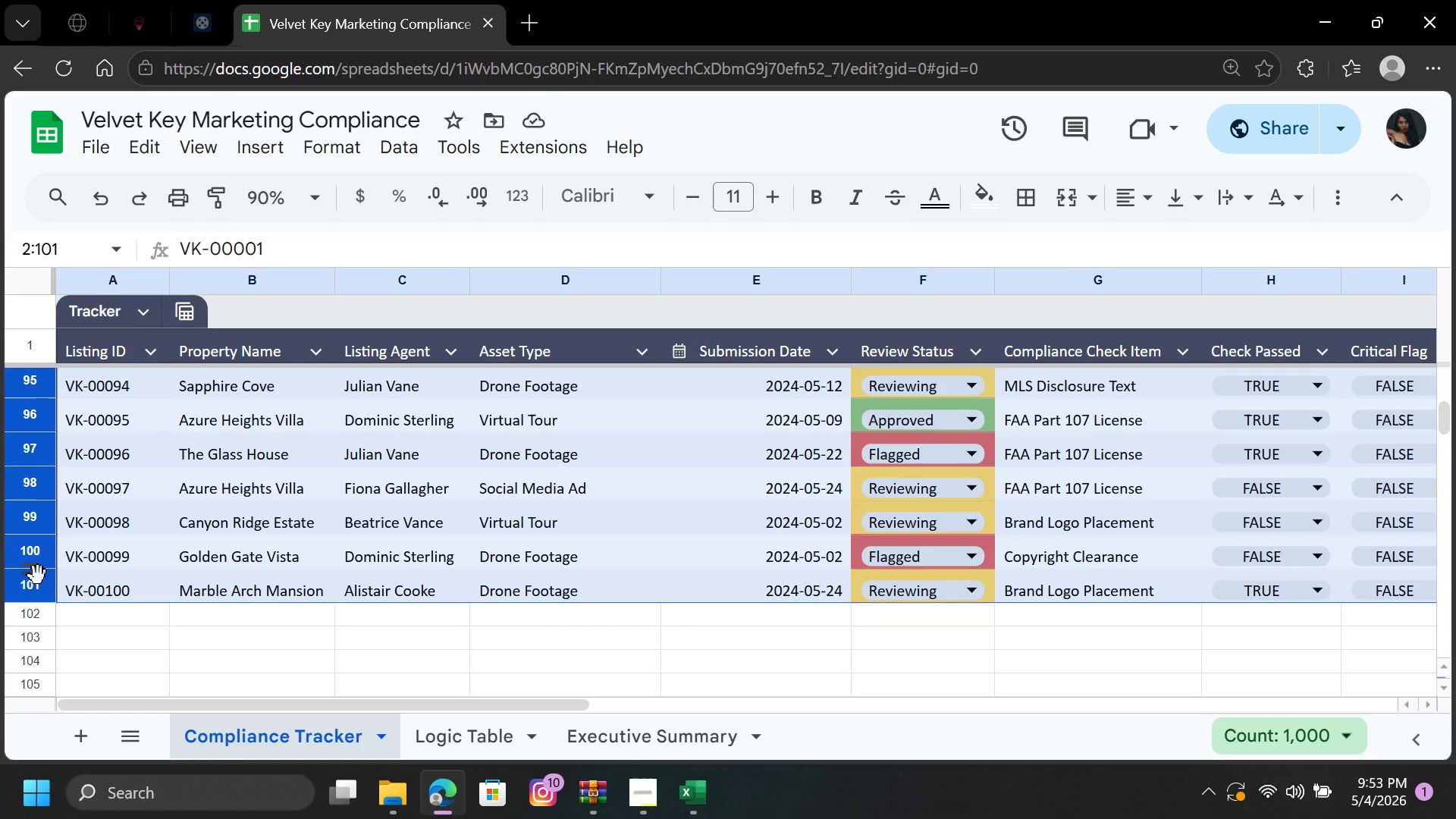 
wait(5.55)
 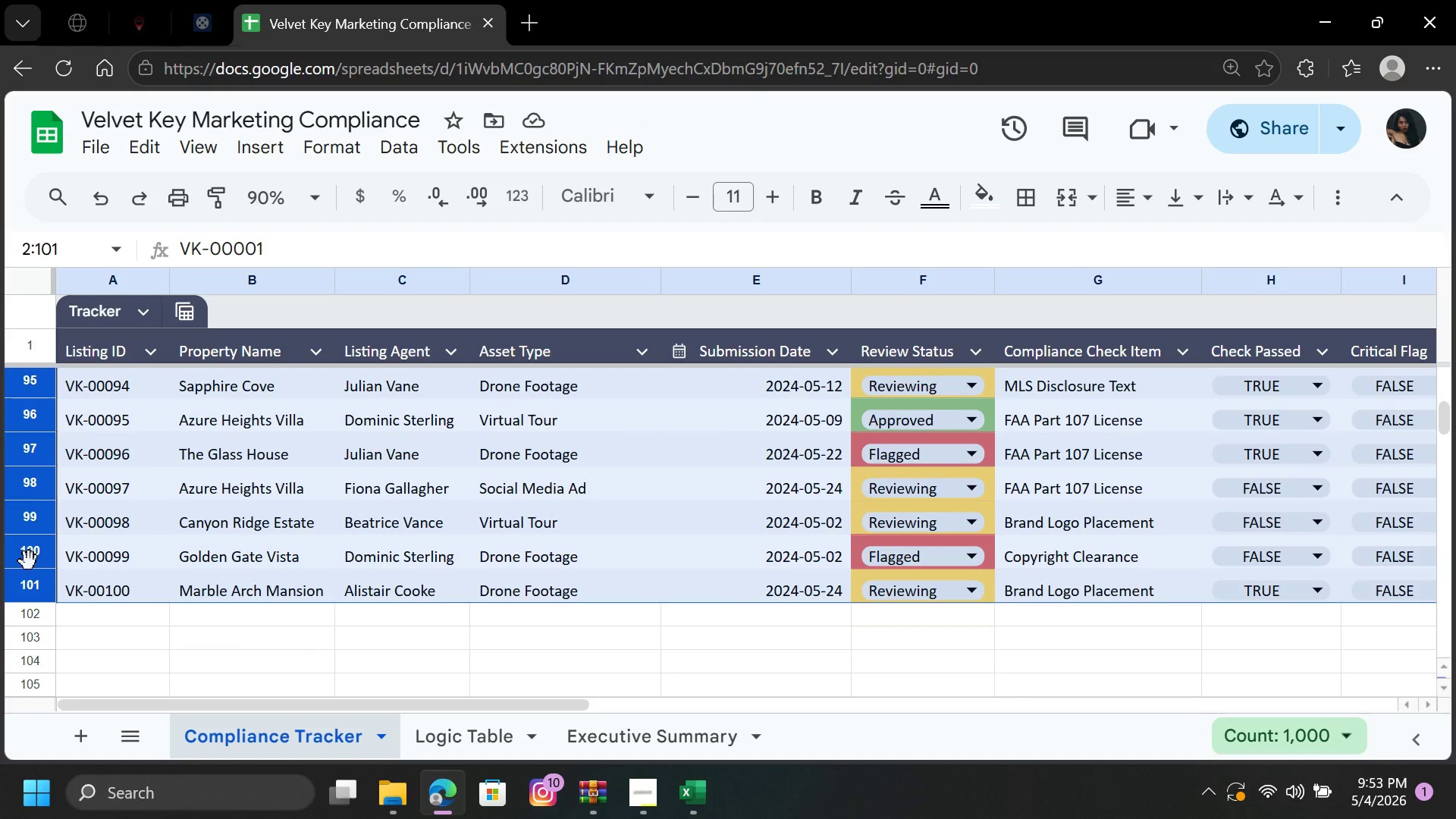 
left_click_drag(start_coordinate=[36, 570], to_coordinate=[32, 563])
 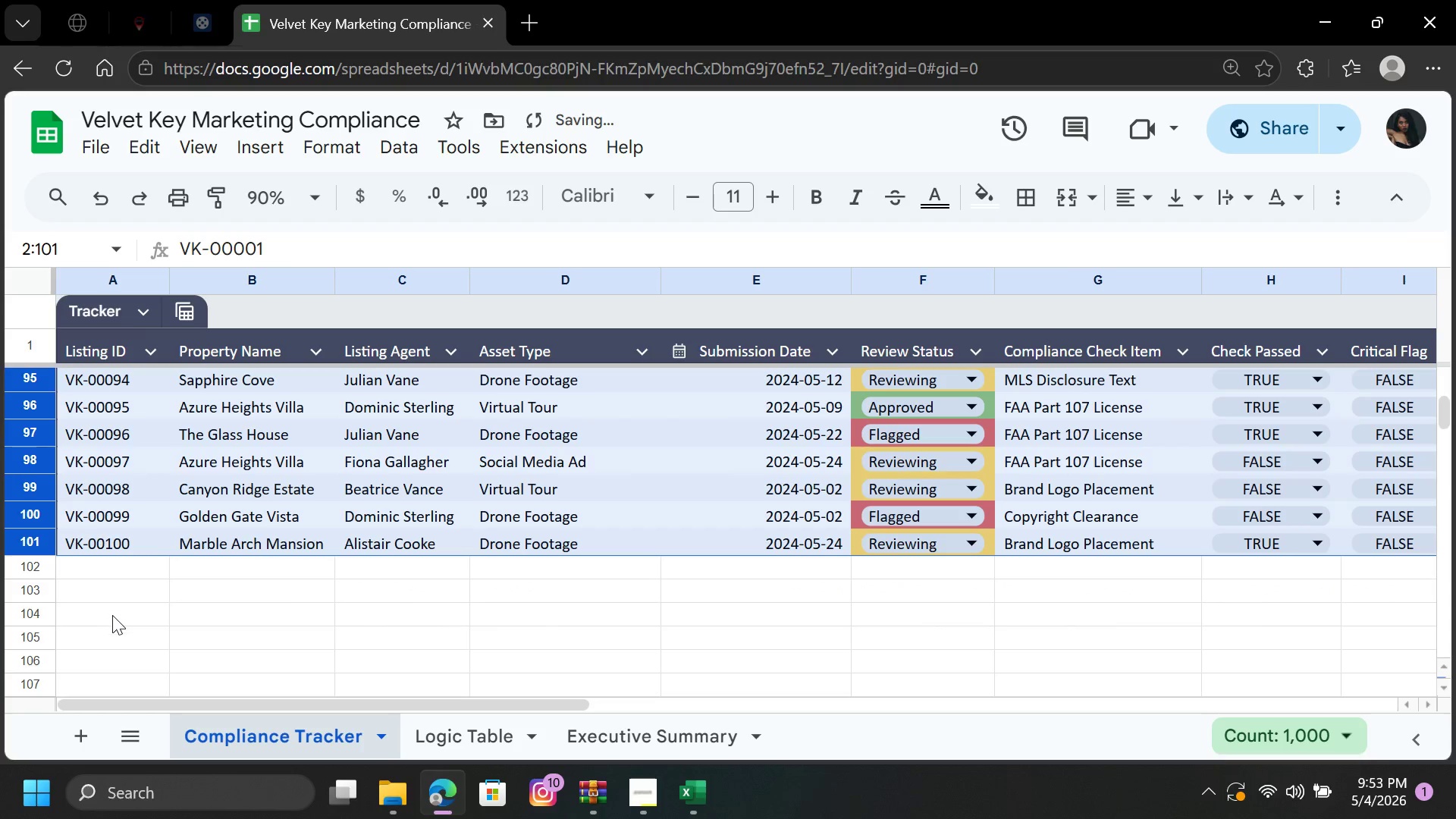 
left_click([114, 617])
 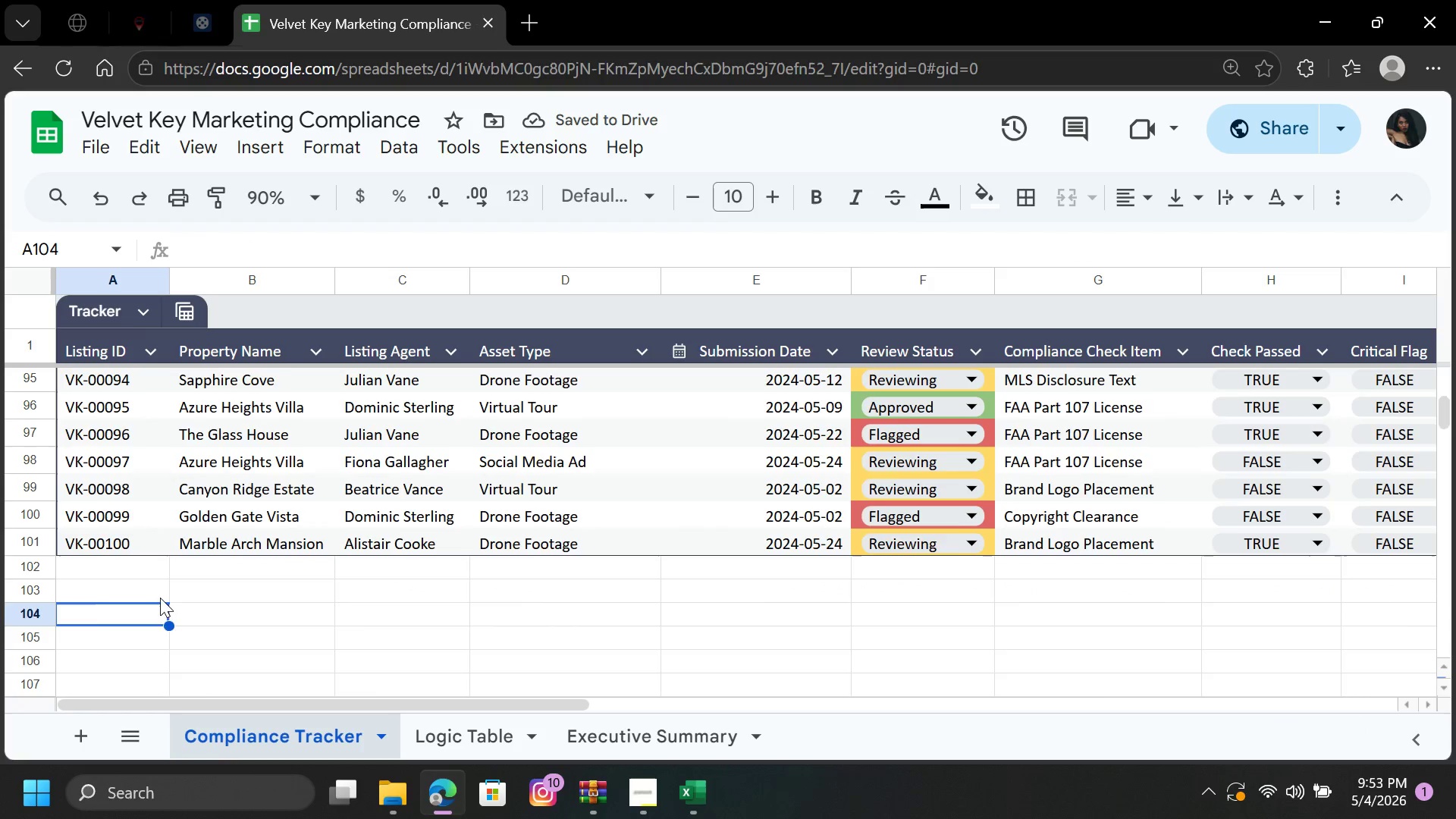 
scroll: coordinate [396, 522], scroll_direction: up, amount: 31.0
 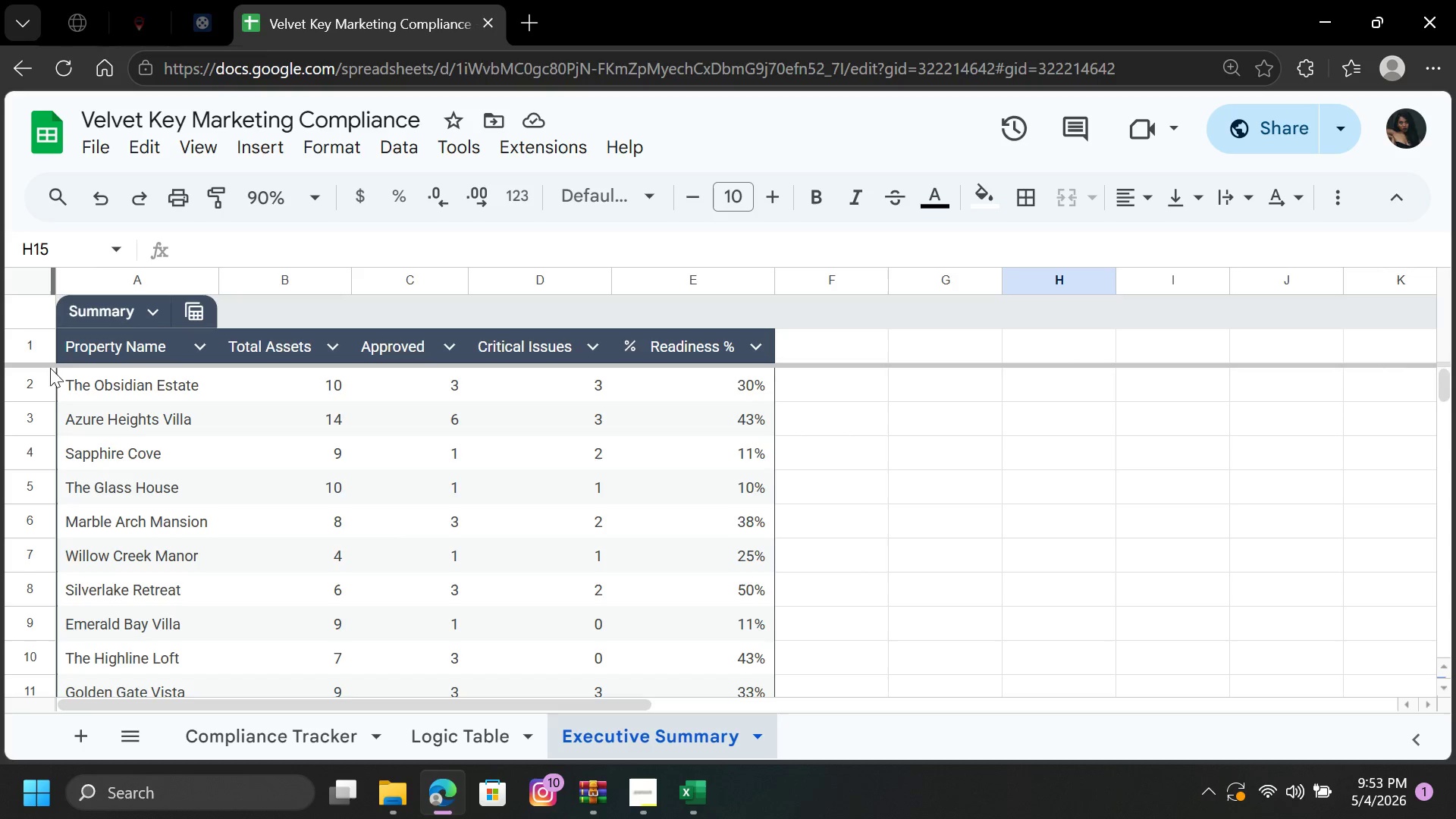 
left_click_drag(start_coordinate=[23, 342], to_coordinate=[8, 592])
 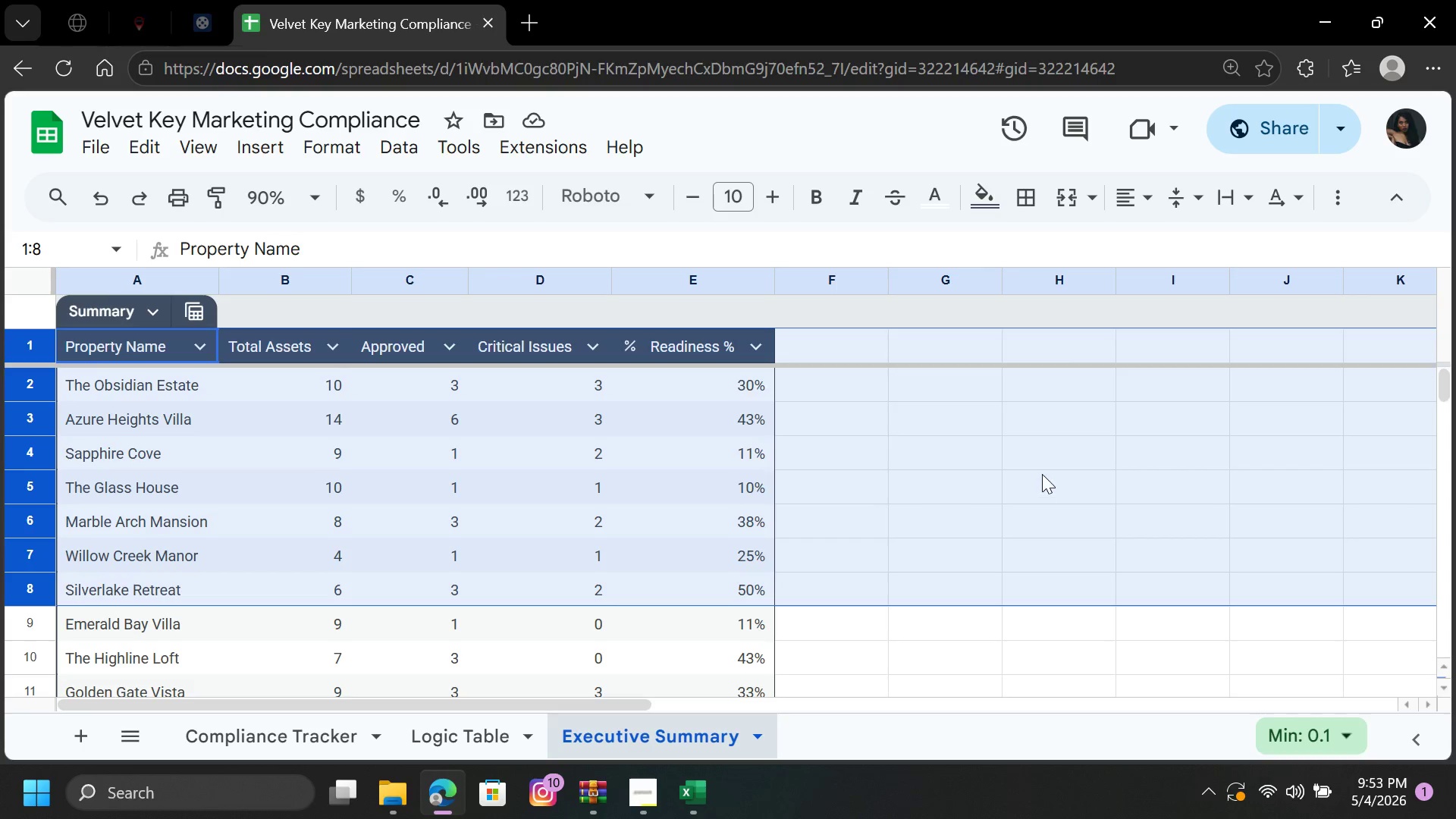 
left_click([988, 484])
 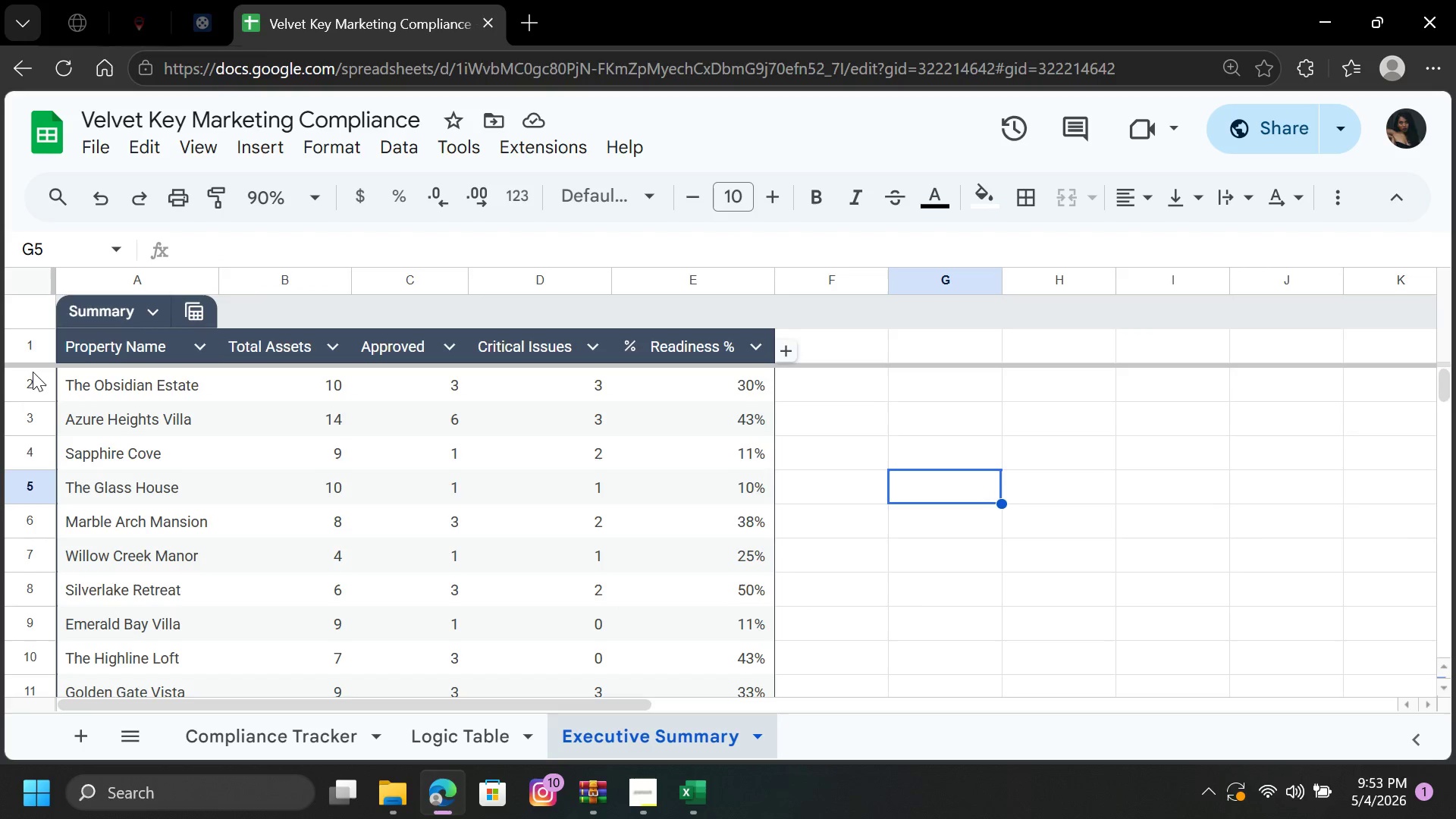 
left_click_drag(start_coordinate=[30, 375], to_coordinate=[55, 544])
 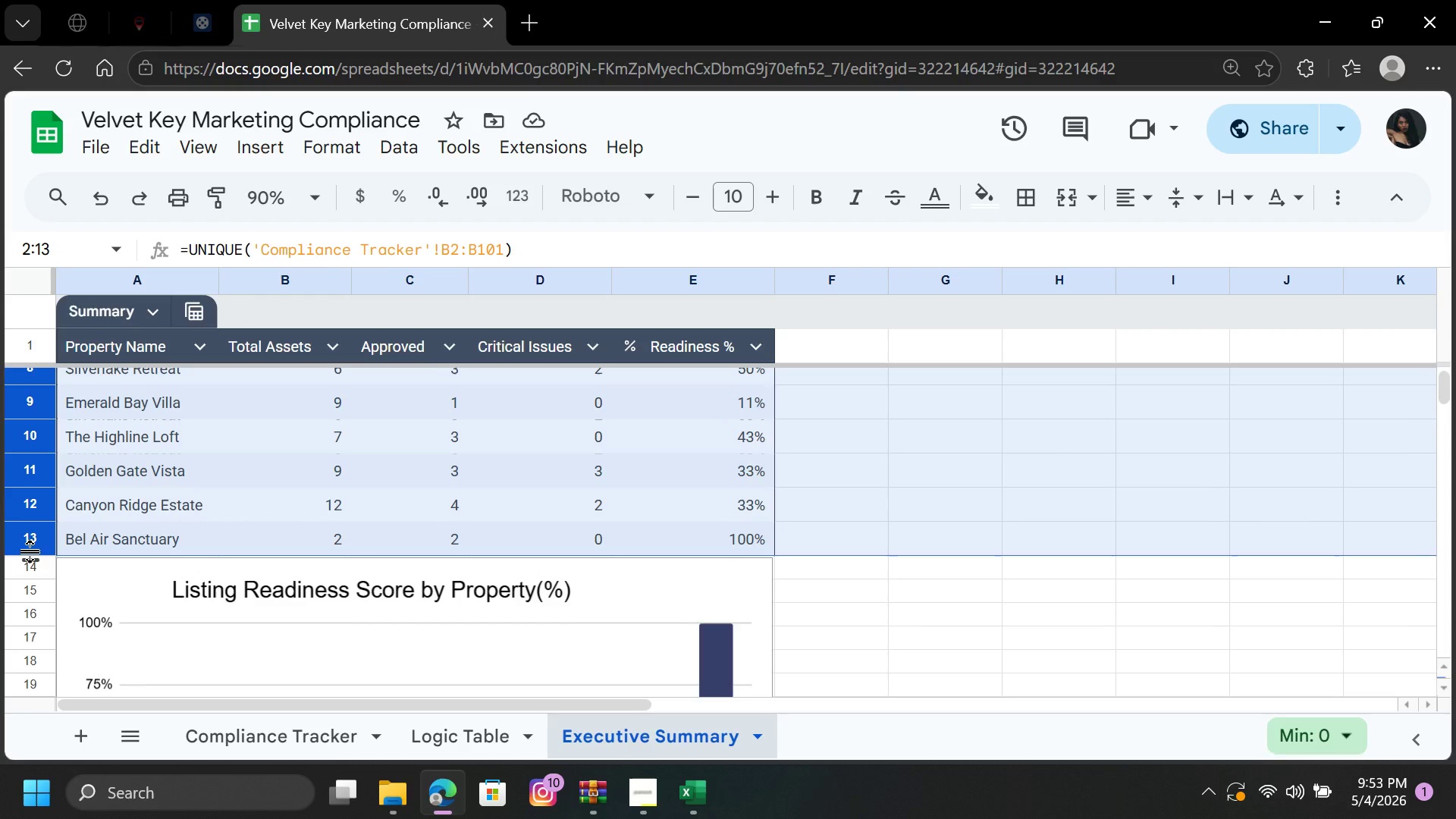 
left_click_drag(start_coordinate=[31, 551], to_coordinate=[27, 547])
 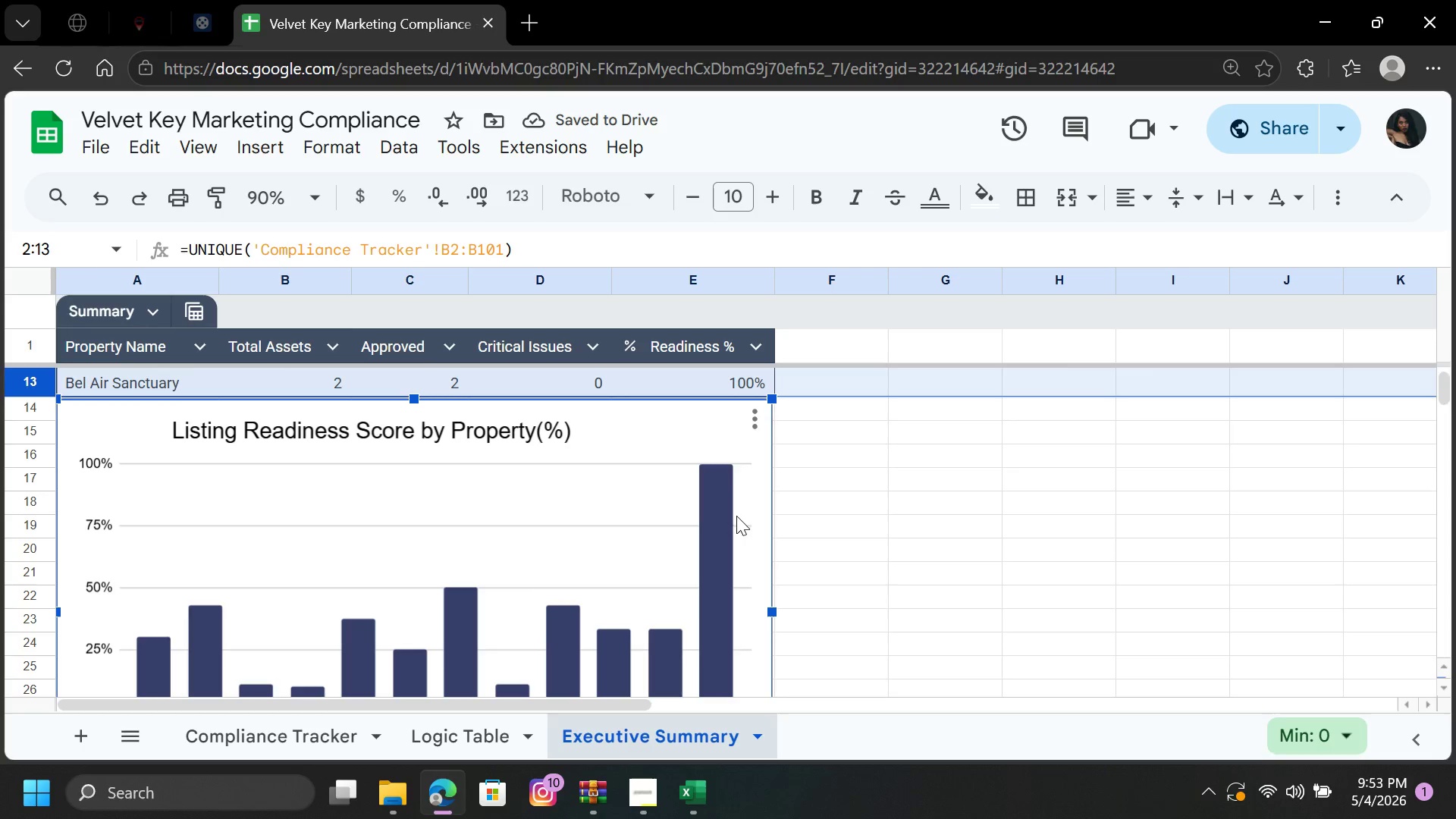 
wait(5.03)
 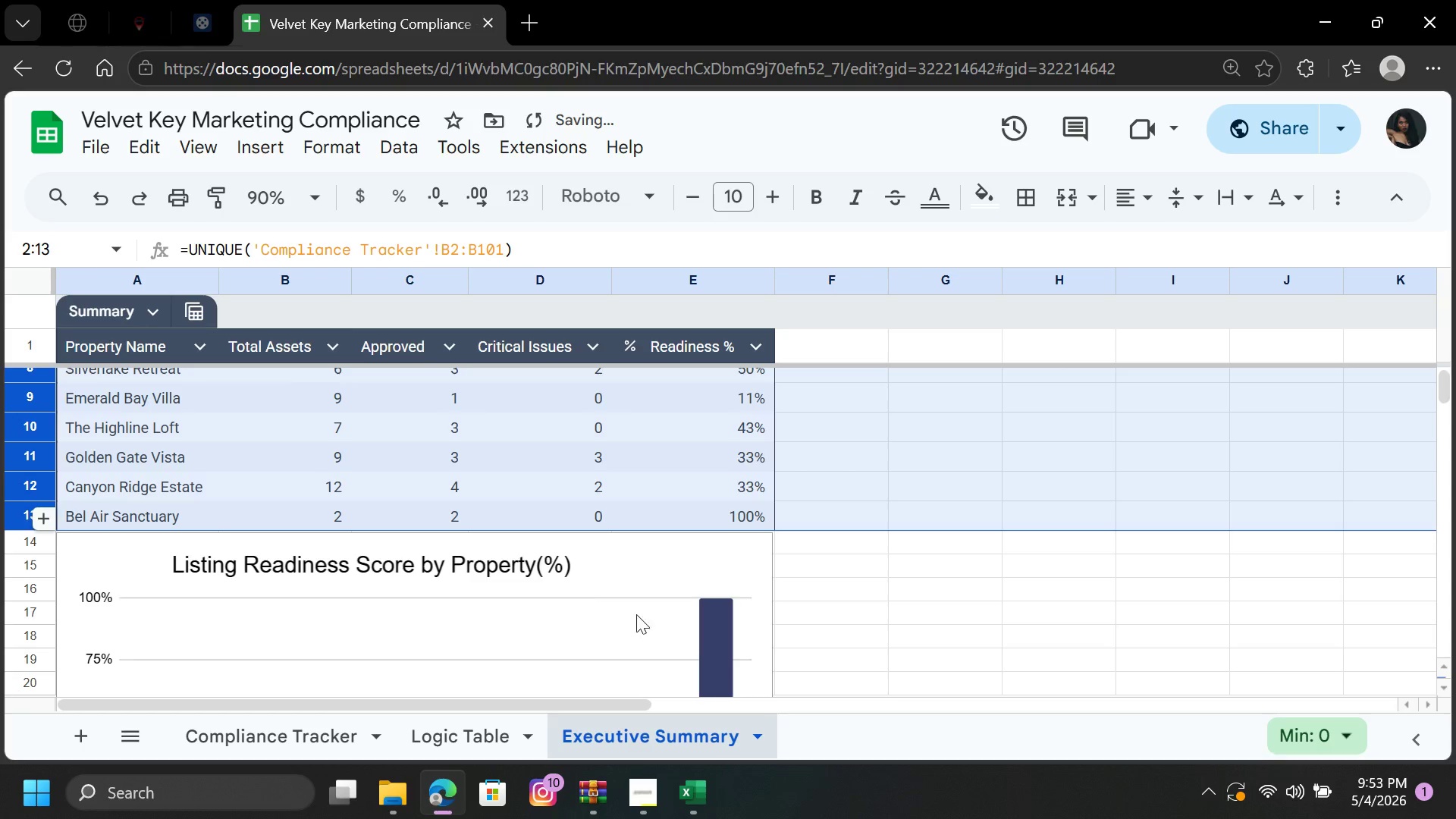 
left_click([736, 434])
 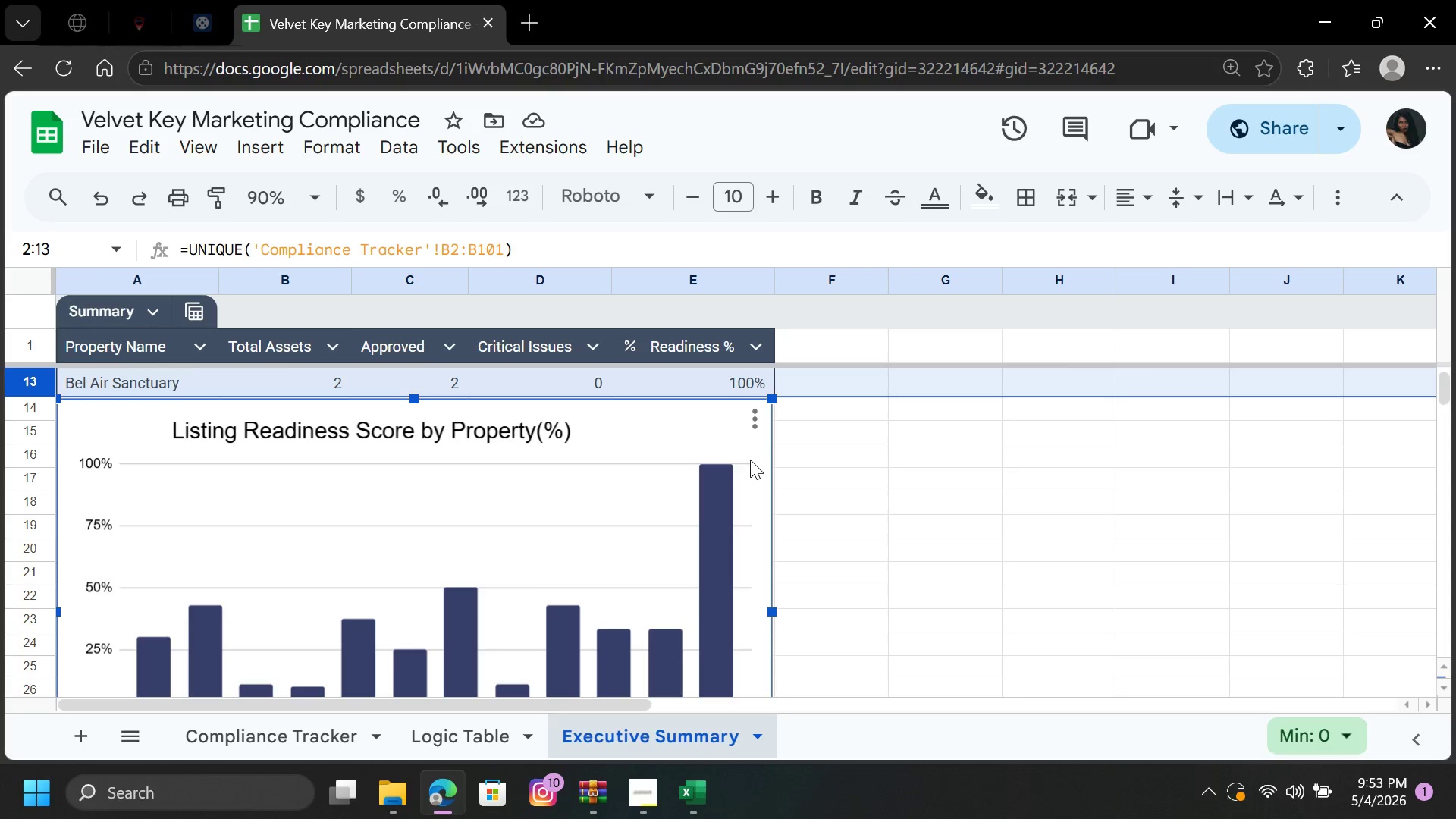 
double_click([848, 445])
 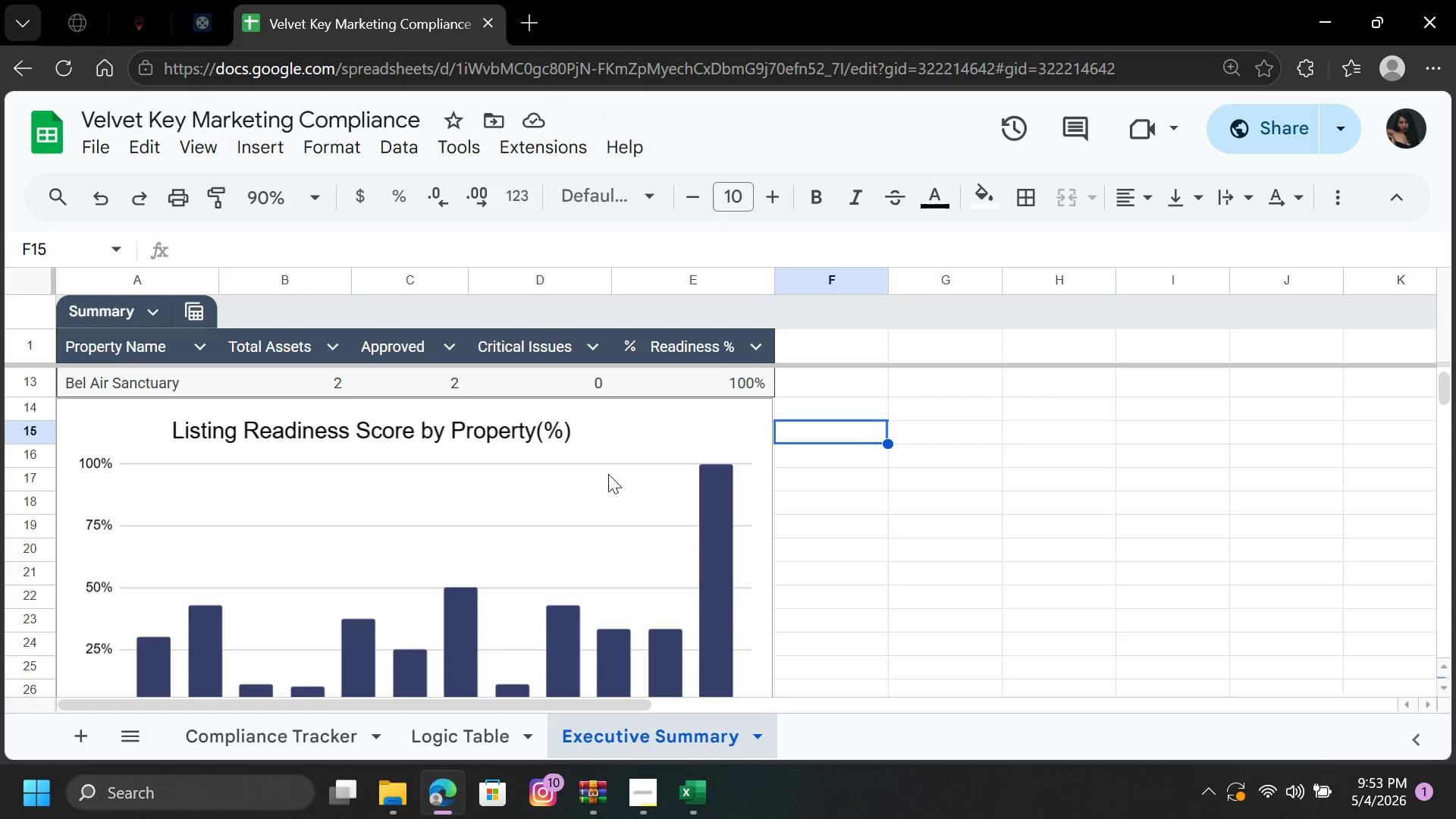 
left_click_drag(start_coordinate=[627, 460], to_coordinate=[632, 463])
 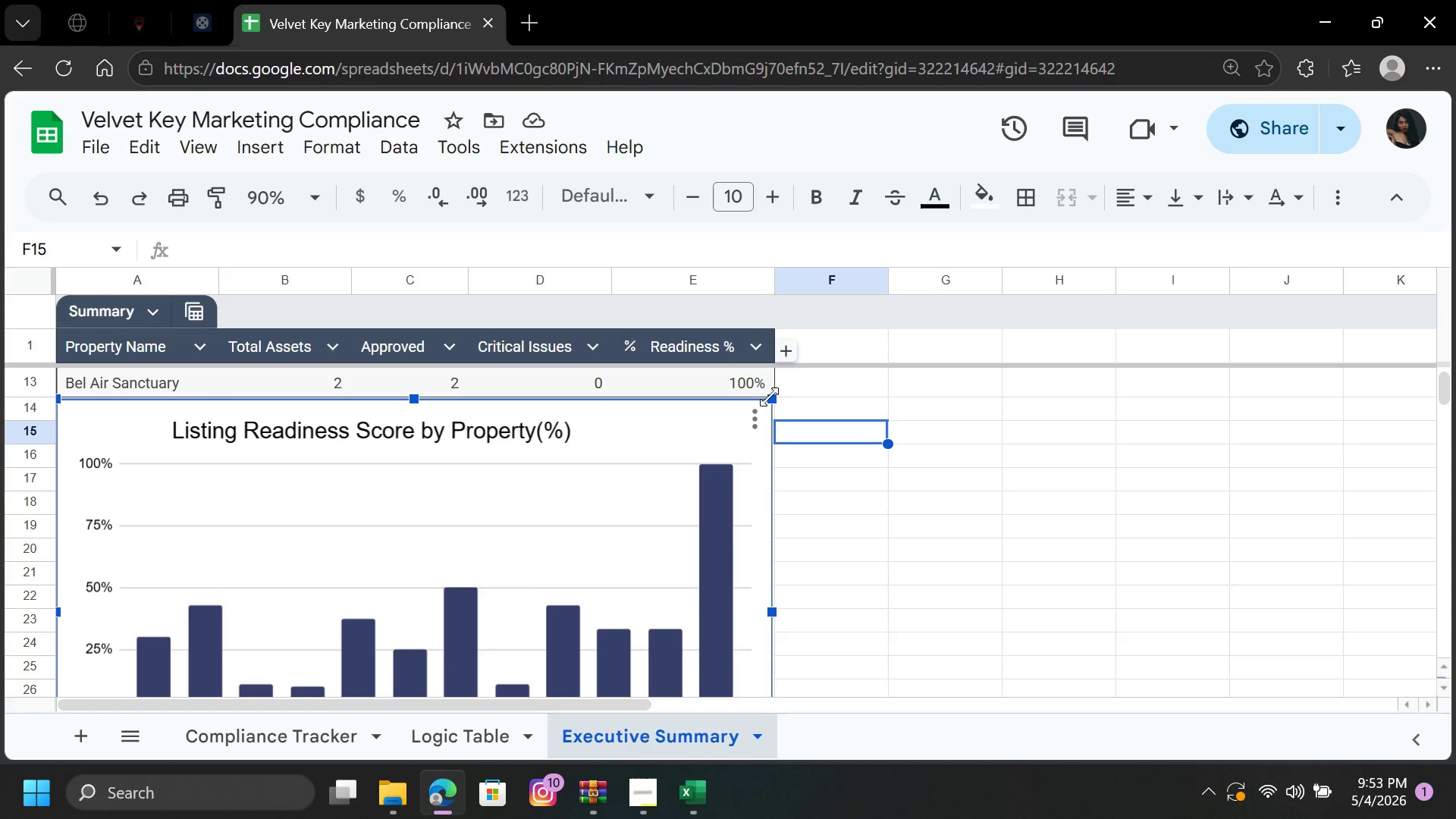 
left_click_drag(start_coordinate=[772, 399], to_coordinate=[657, 473])
 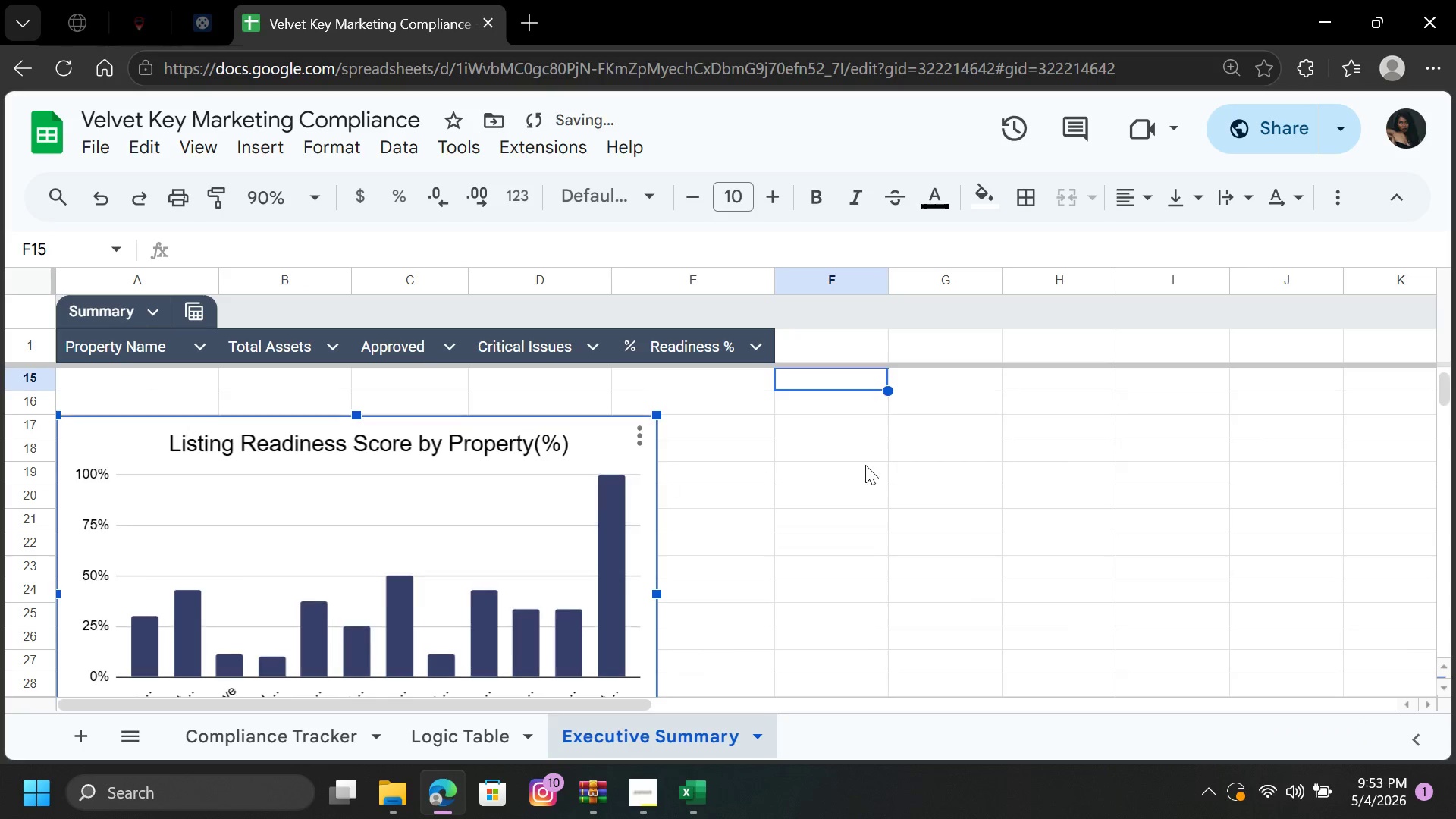 
left_click_drag(start_coordinate=[865, 466], to_coordinate=[831, 473])
 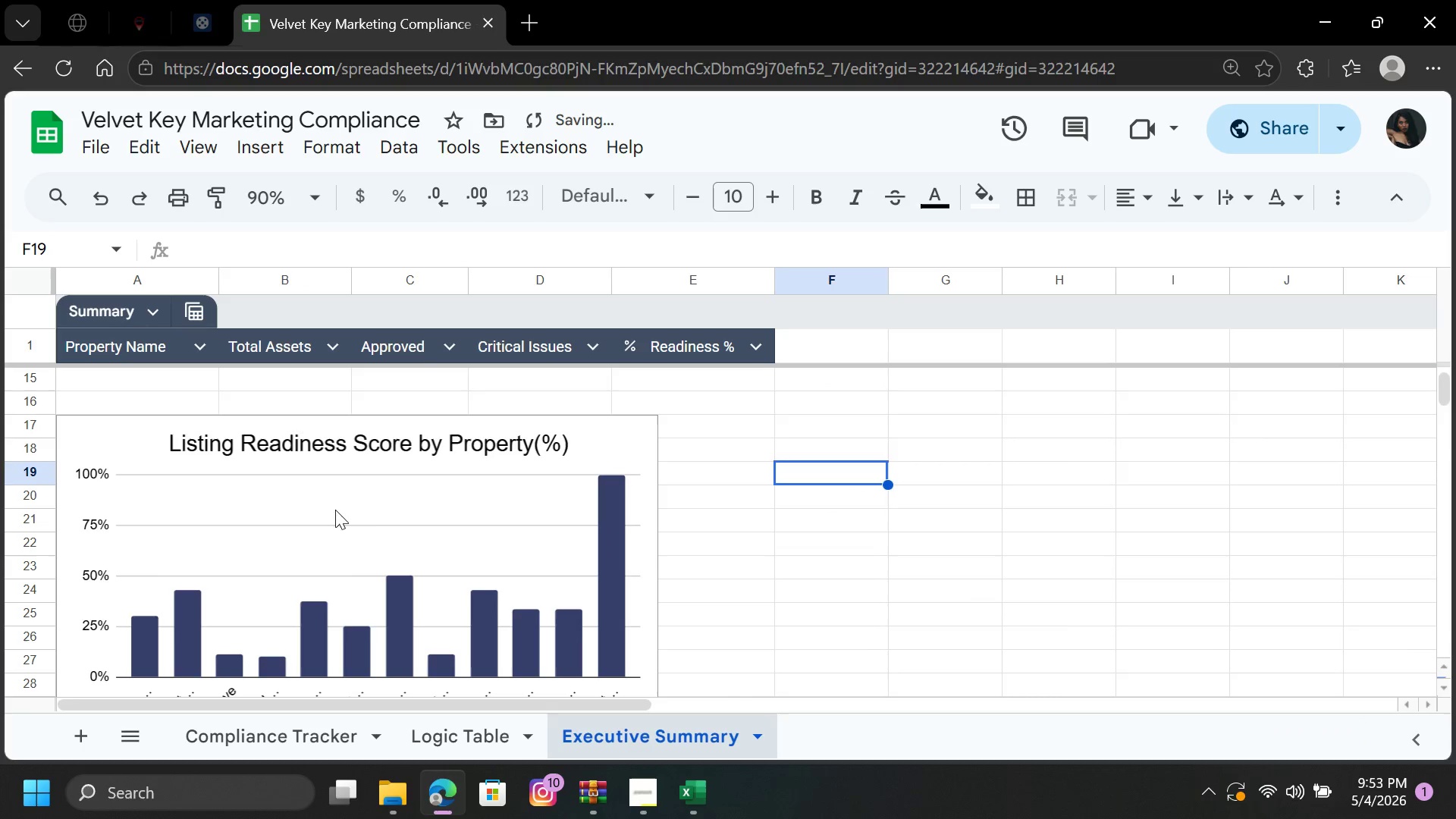 
left_click_drag(start_coordinate=[363, 510], to_coordinate=[423, 496])
 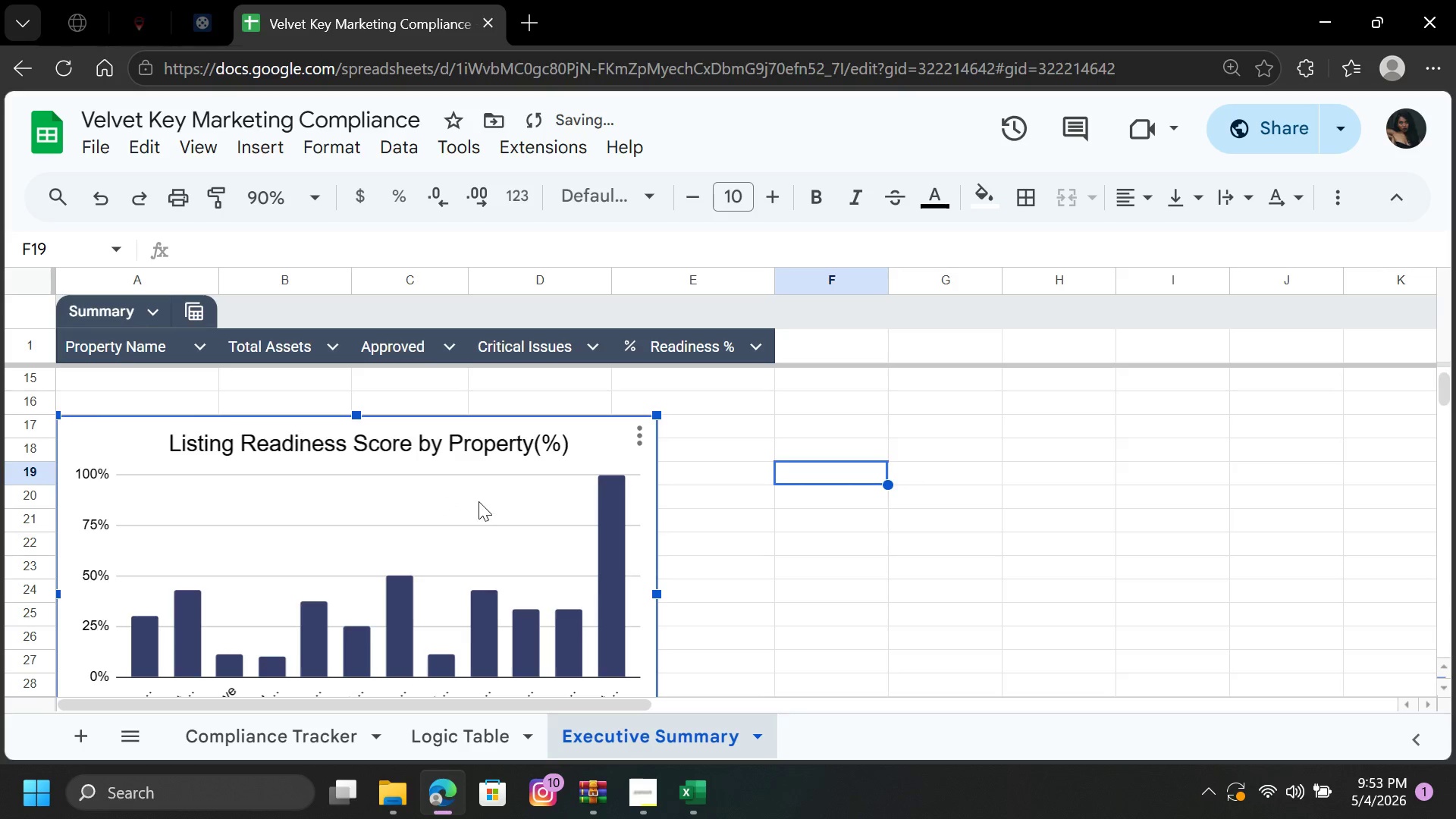 
left_click_drag(start_coordinate=[461, 505], to_coordinate=[489, 453])
 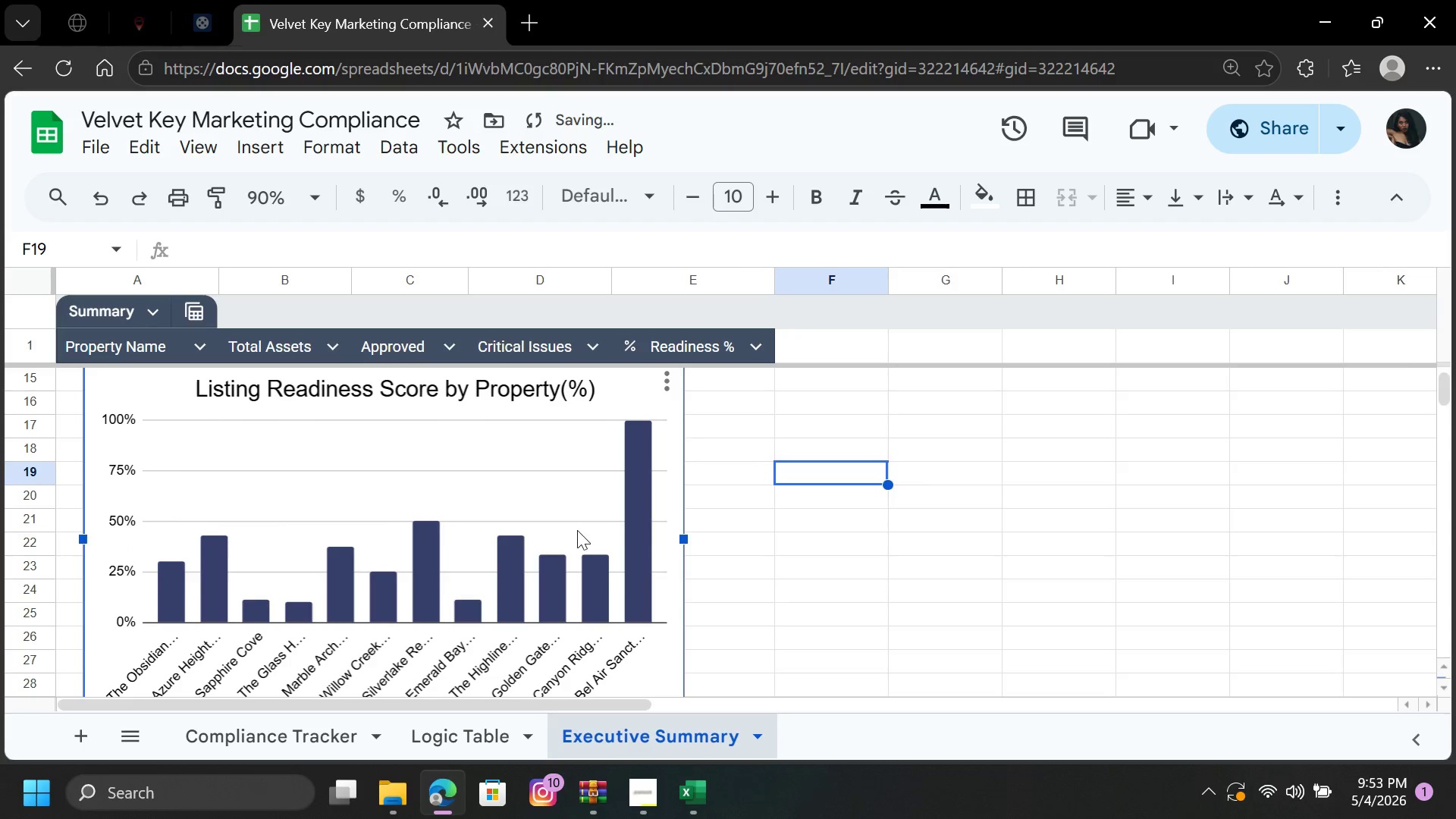 
scroll: coordinate [579, 516], scroll_direction: up, amount: 2.0
 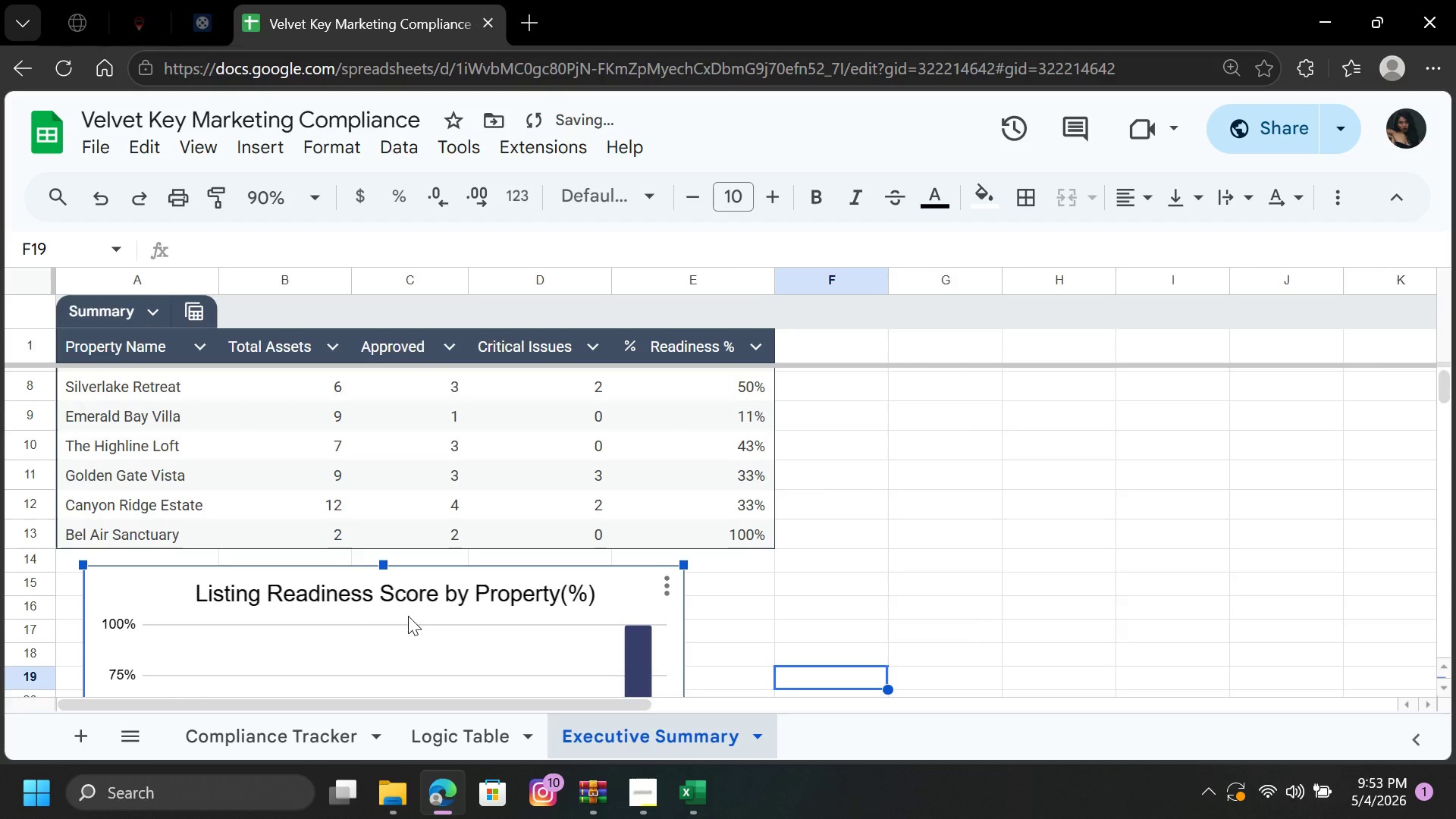 
left_click_drag(start_coordinate=[397, 635], to_coordinate=[423, 614])
 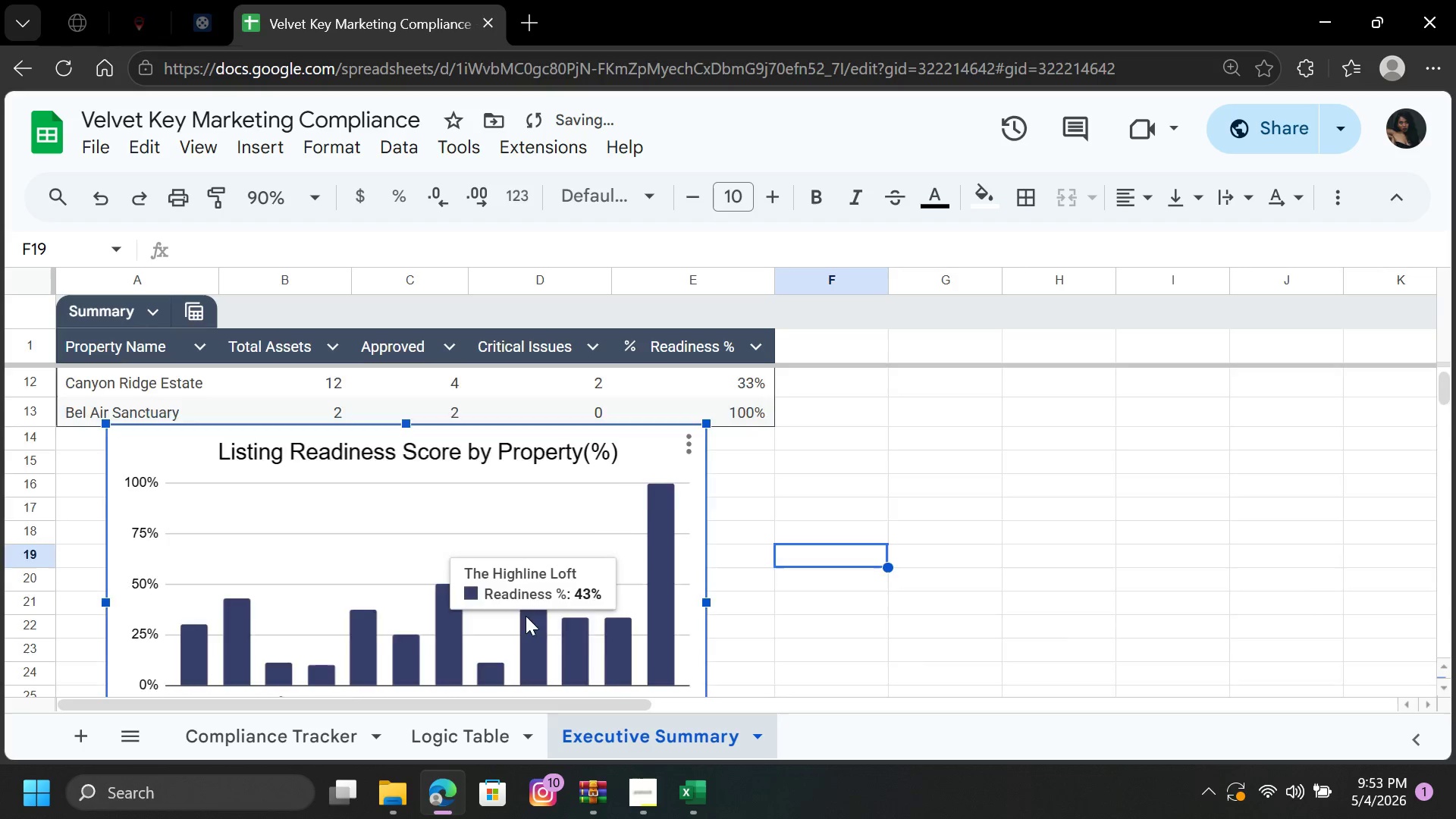 
scroll: coordinate [526, 616], scroll_direction: down, amount: 2.0
 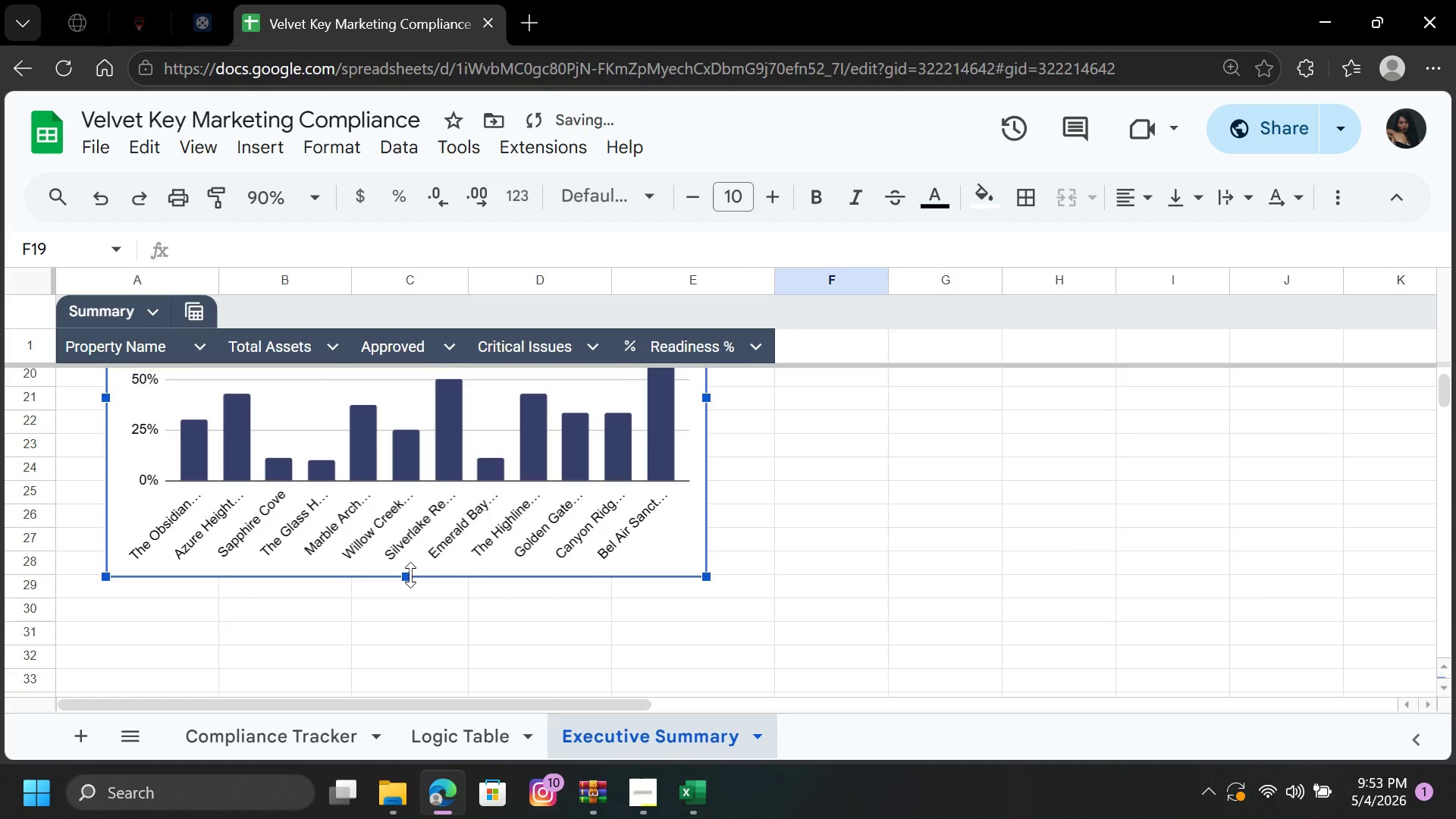 
left_click_drag(start_coordinate=[410, 575], to_coordinate=[425, 542])
 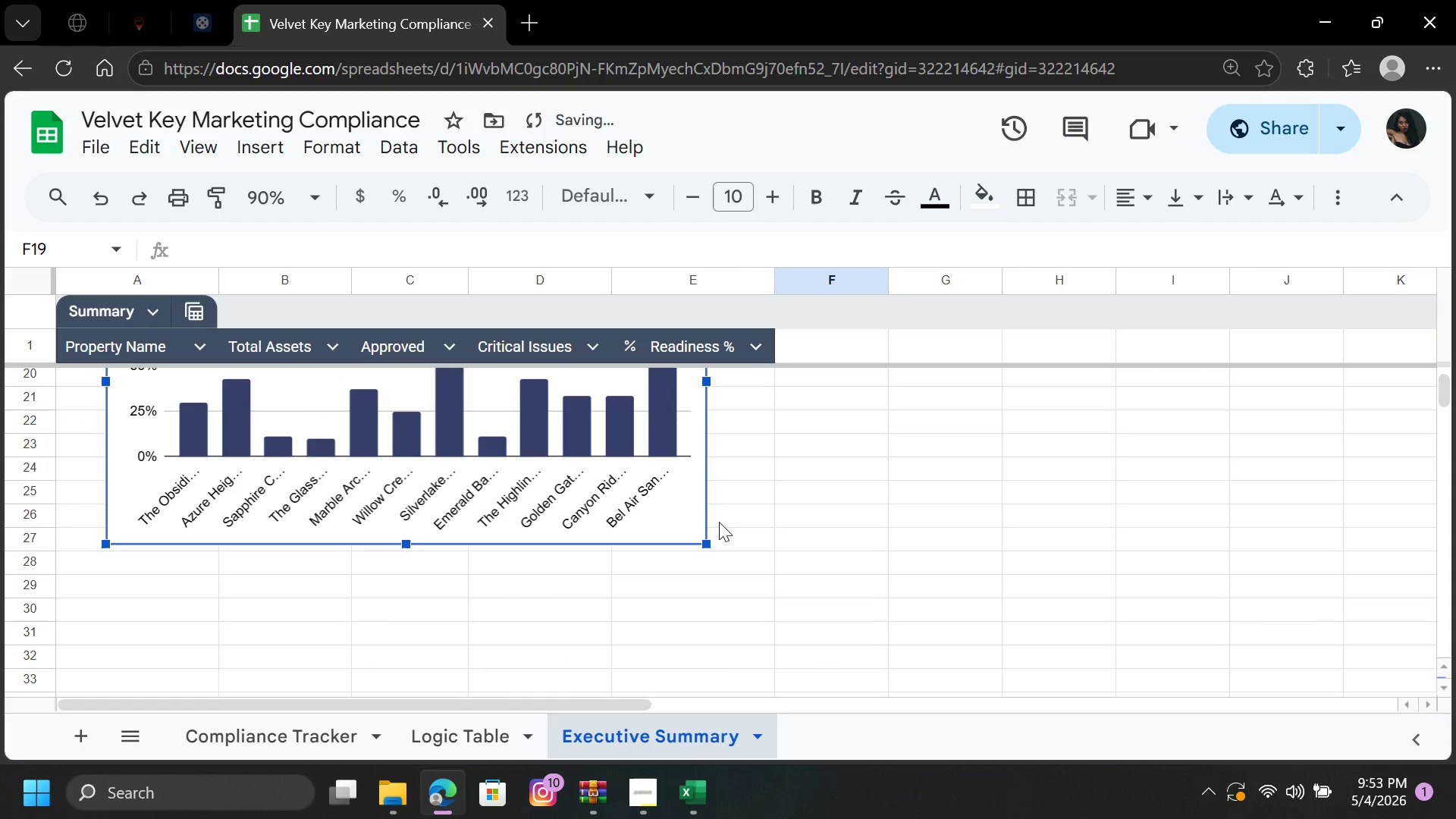 
left_click([766, 521])
 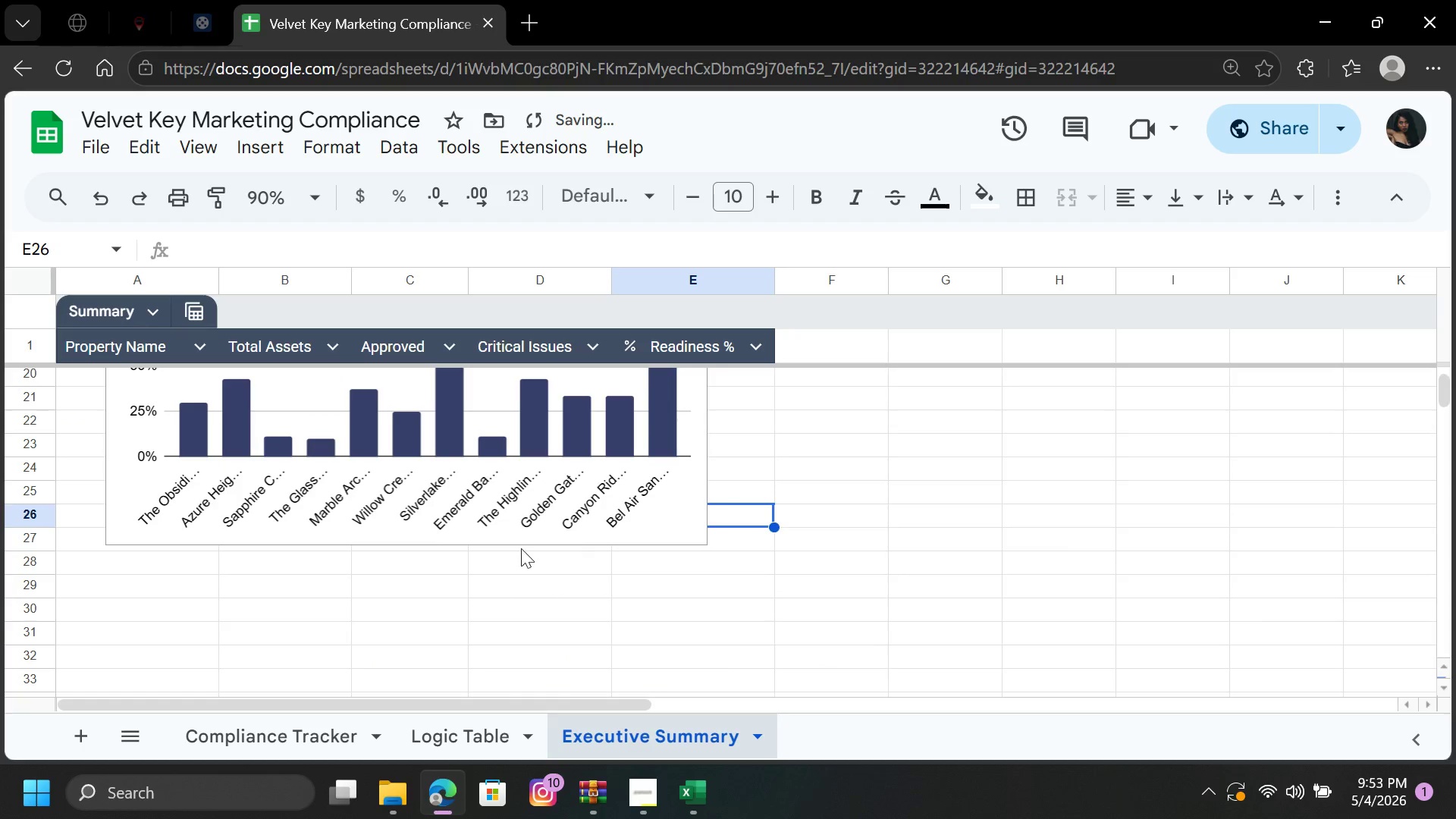 
scroll: coordinate [525, 541], scroll_direction: up, amount: 3.0
 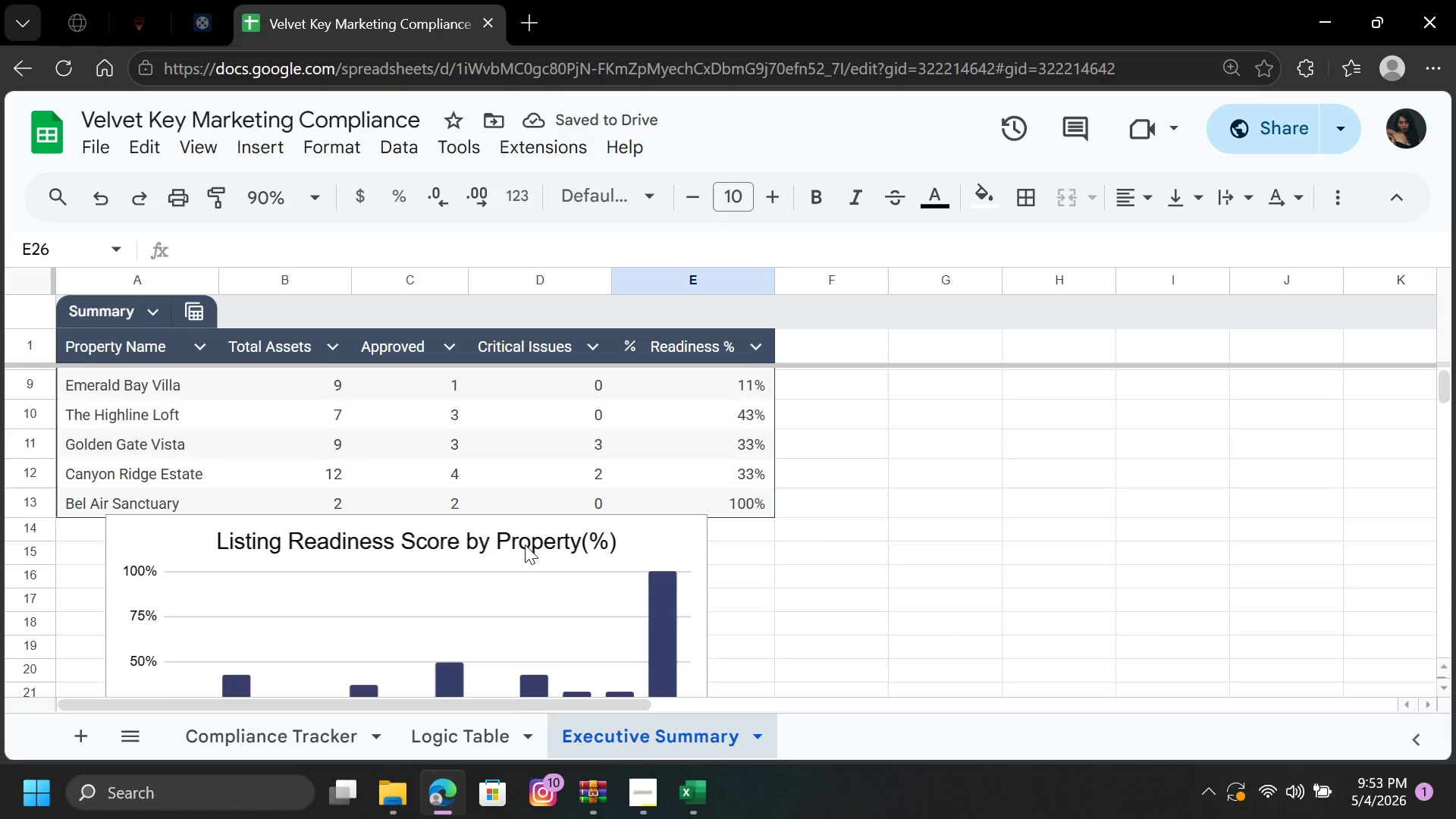 
scroll: coordinate [525, 544], scroll_direction: down, amount: 1.0
 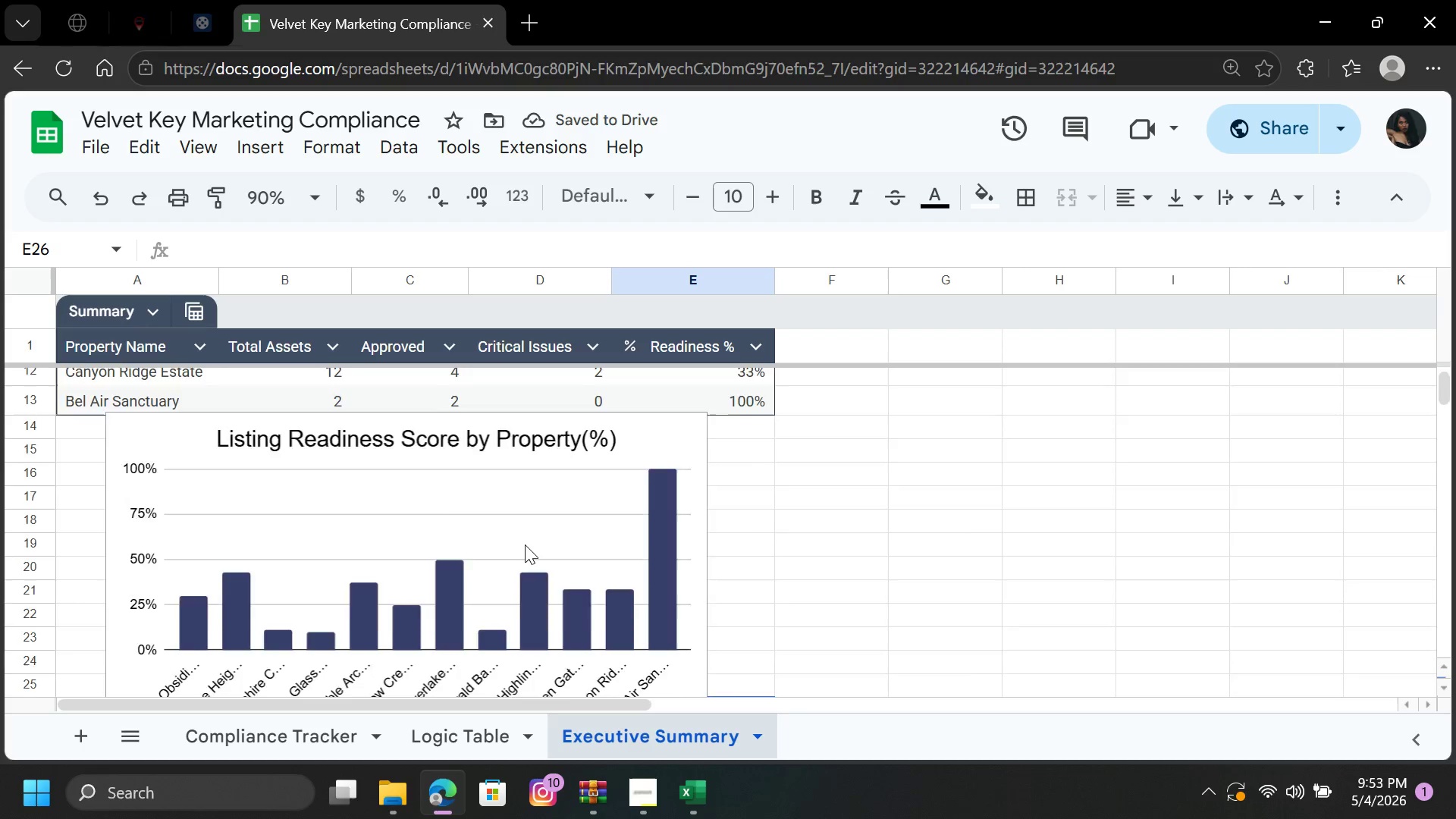 
scroll: coordinate [522, 520], scroll_direction: up, amount: 10.0
 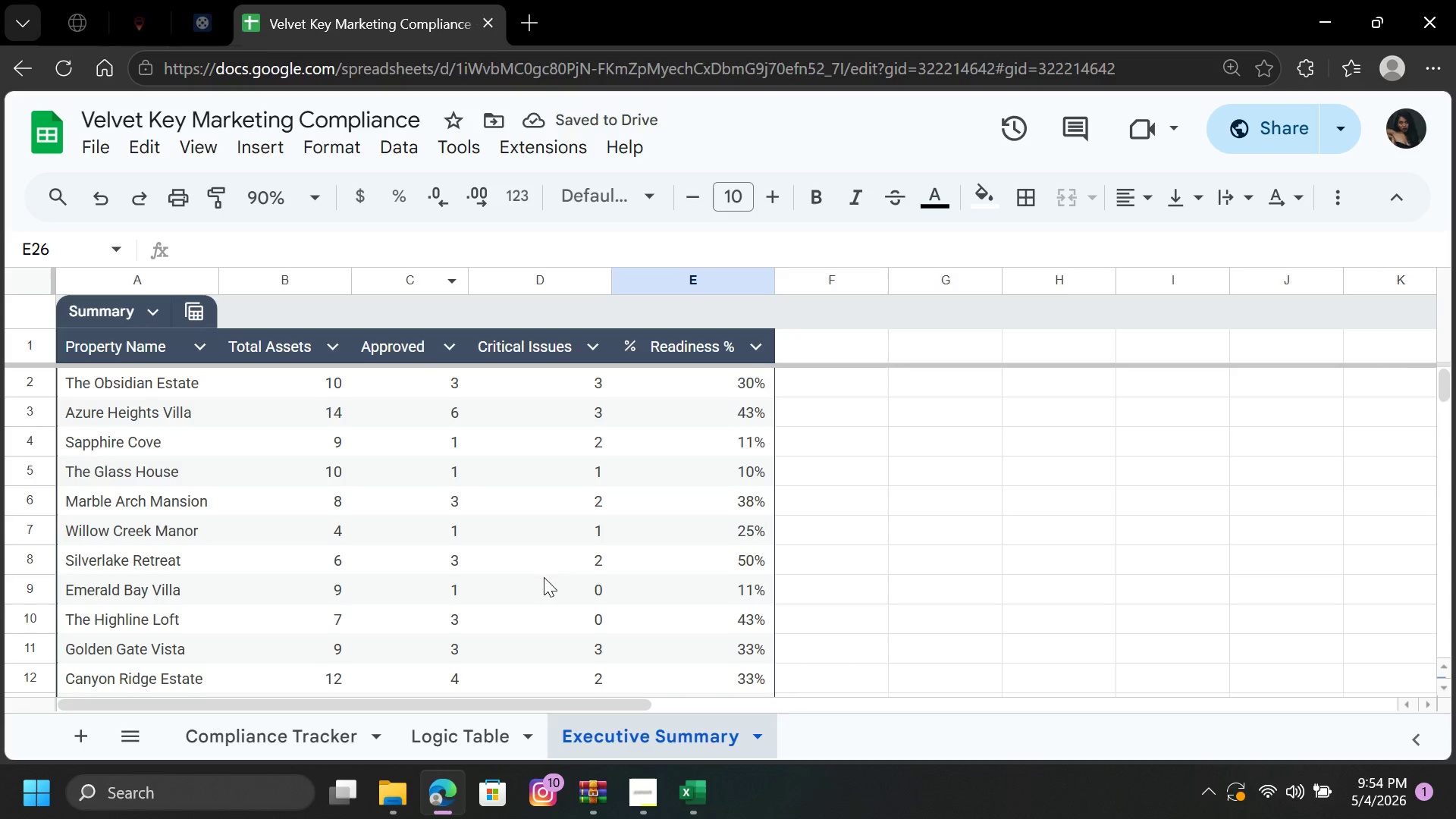 
scroll: coordinate [510, 487], scroll_direction: down, amount: 3.0
 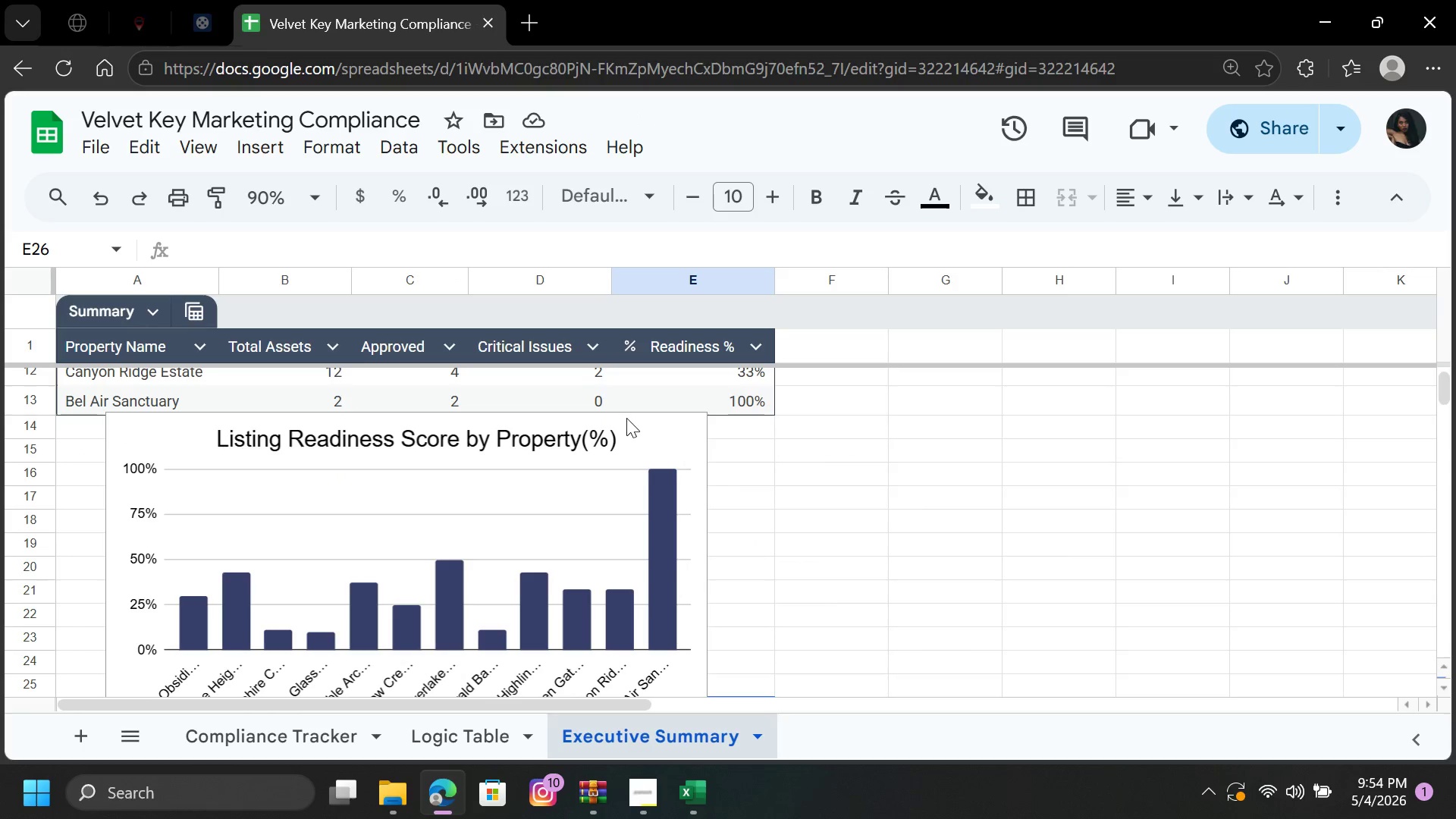 
left_click([632, 438])
 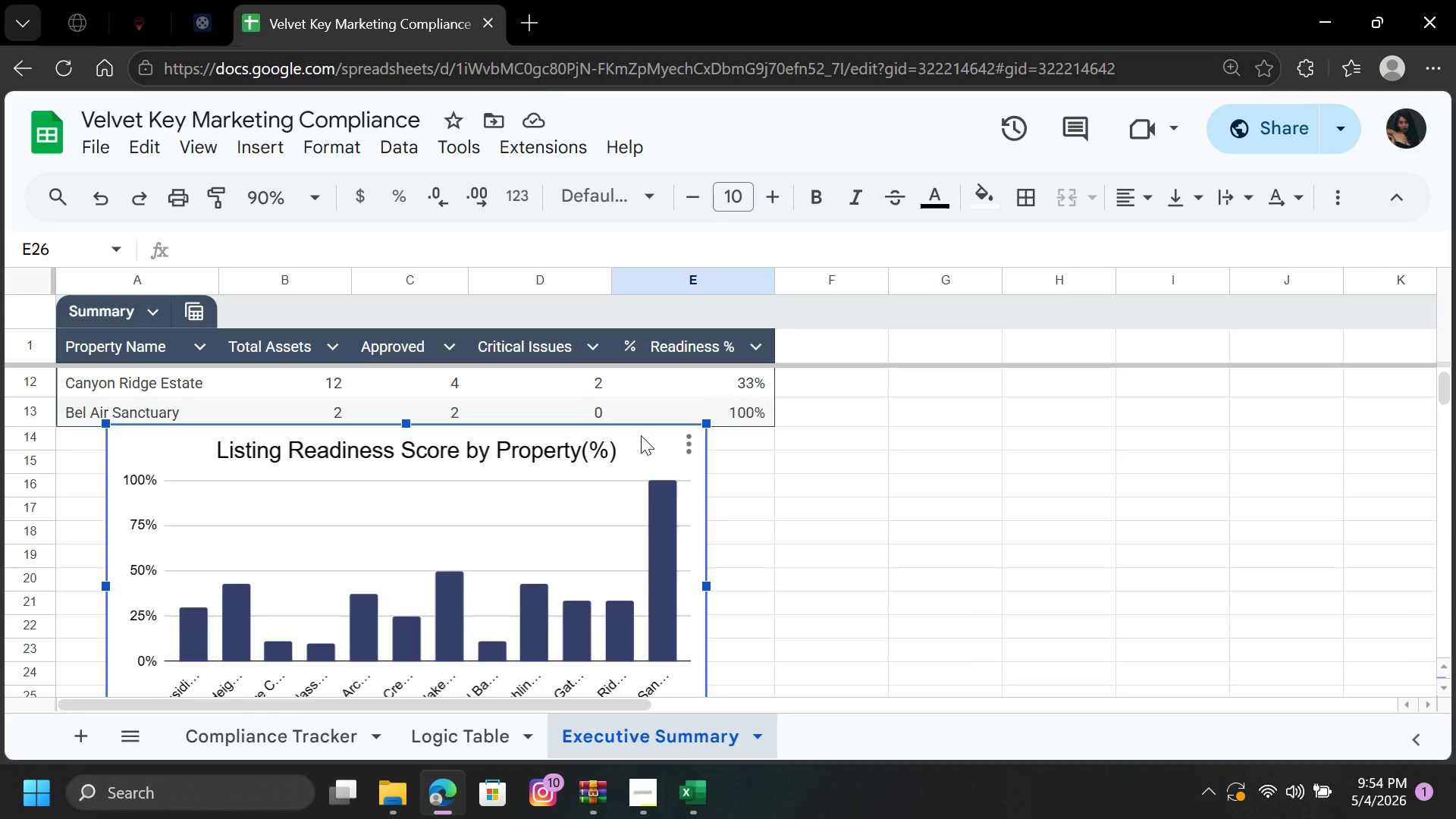 
left_click_drag(start_coordinate=[641, 435], to_coordinate=[634, 445])
 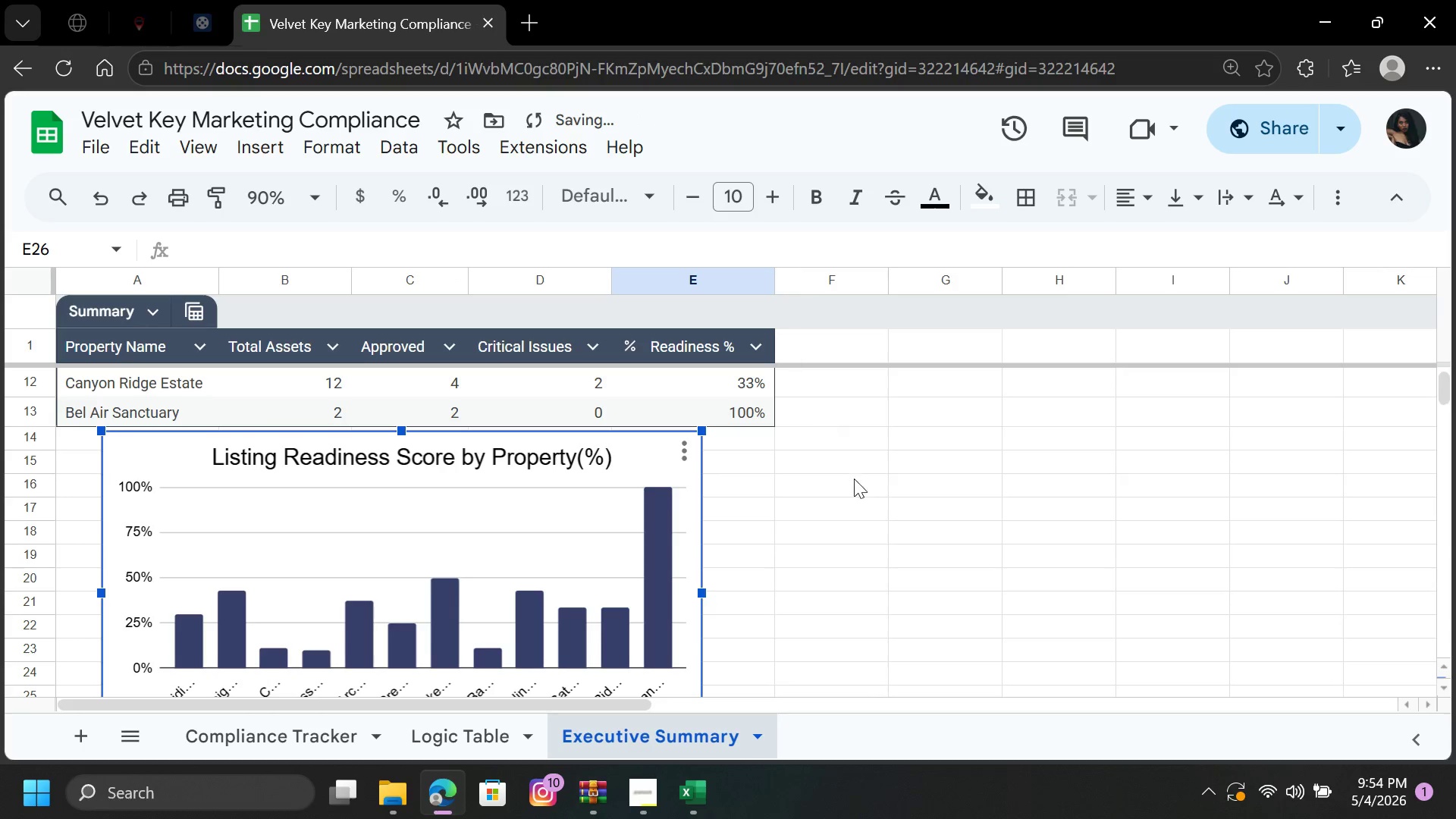 
left_click([857, 497])
 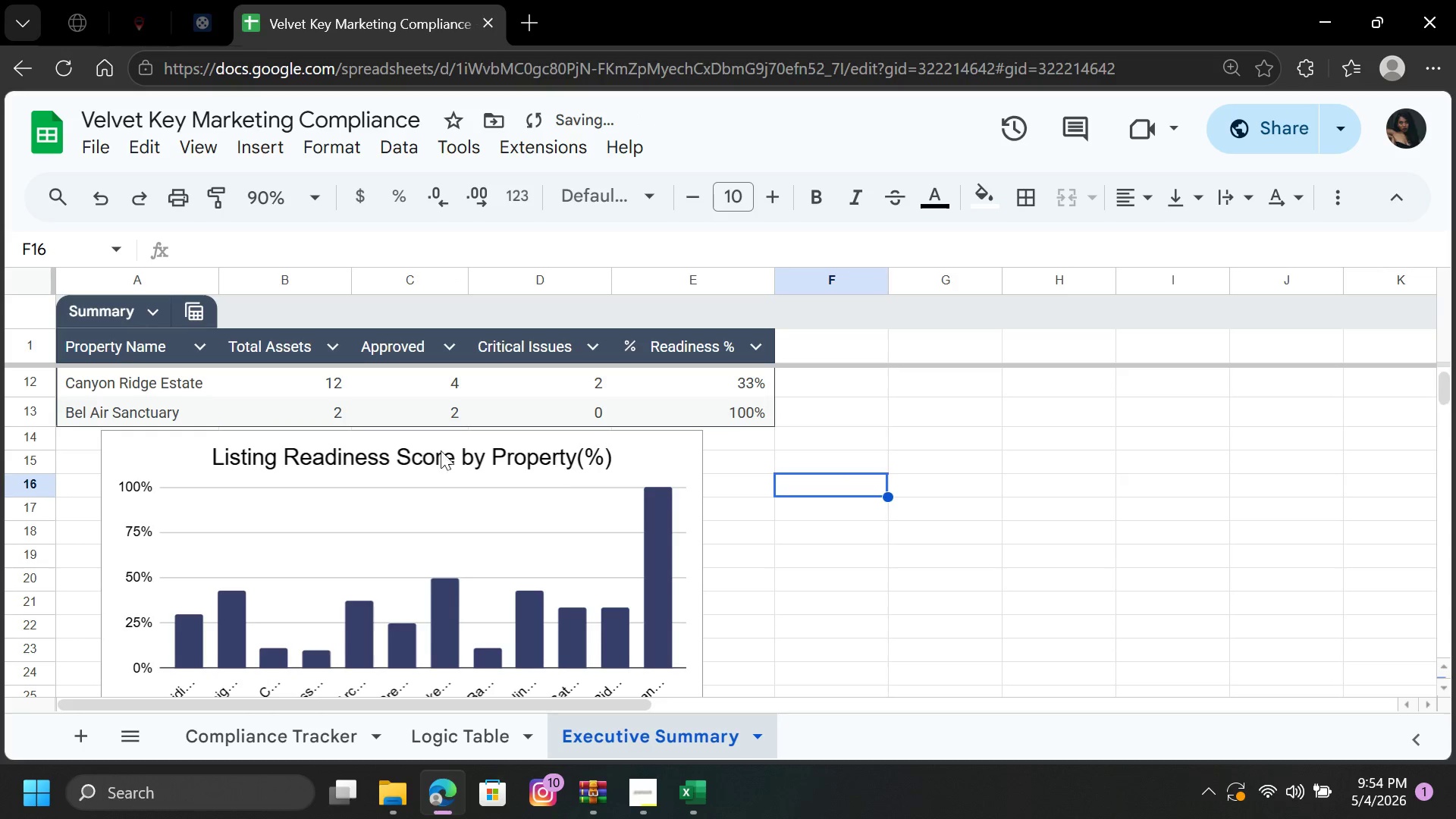 
scroll: coordinate [336, 394], scroll_direction: up, amount: 3.0
 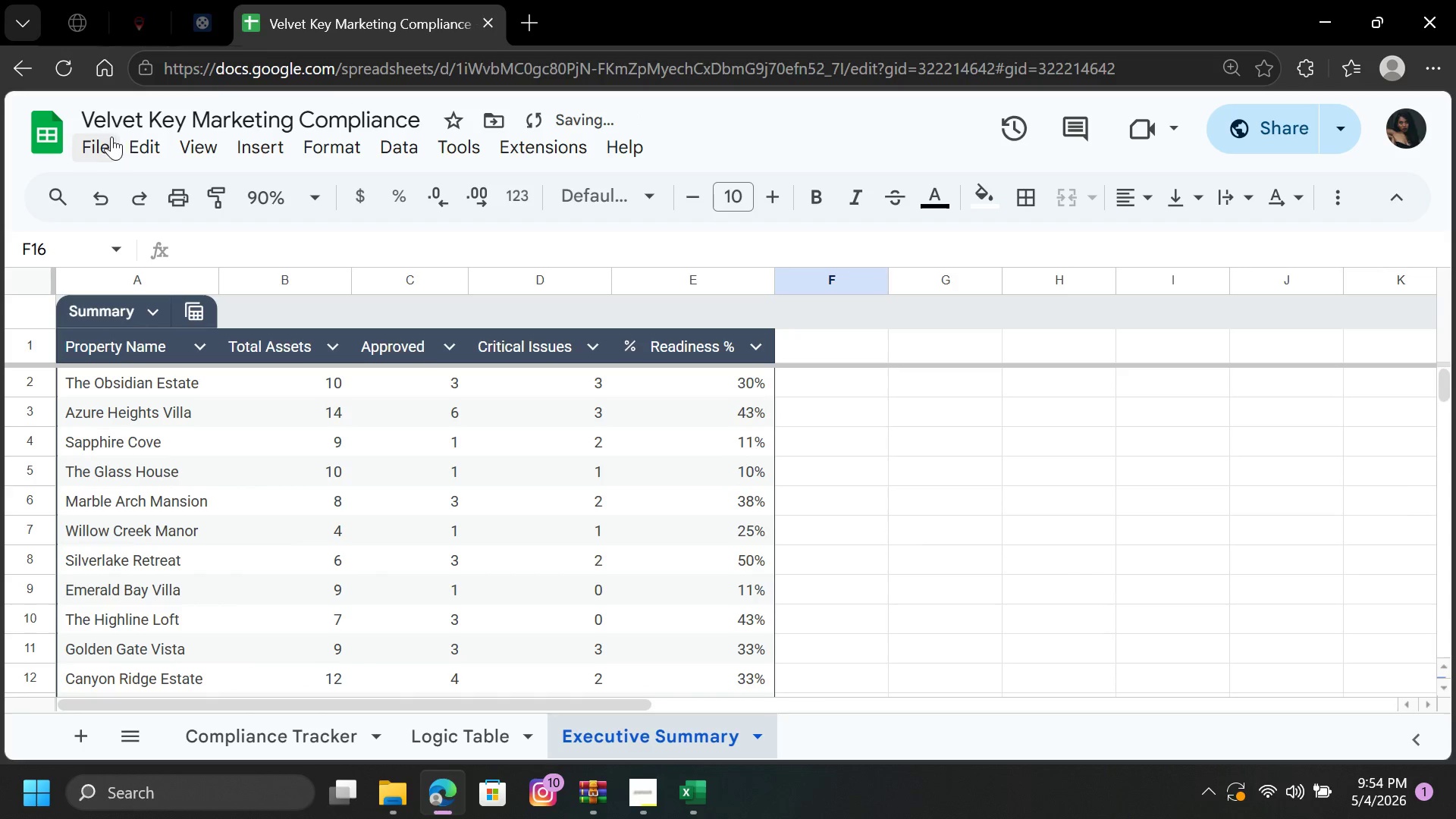 
left_click([106, 136])
 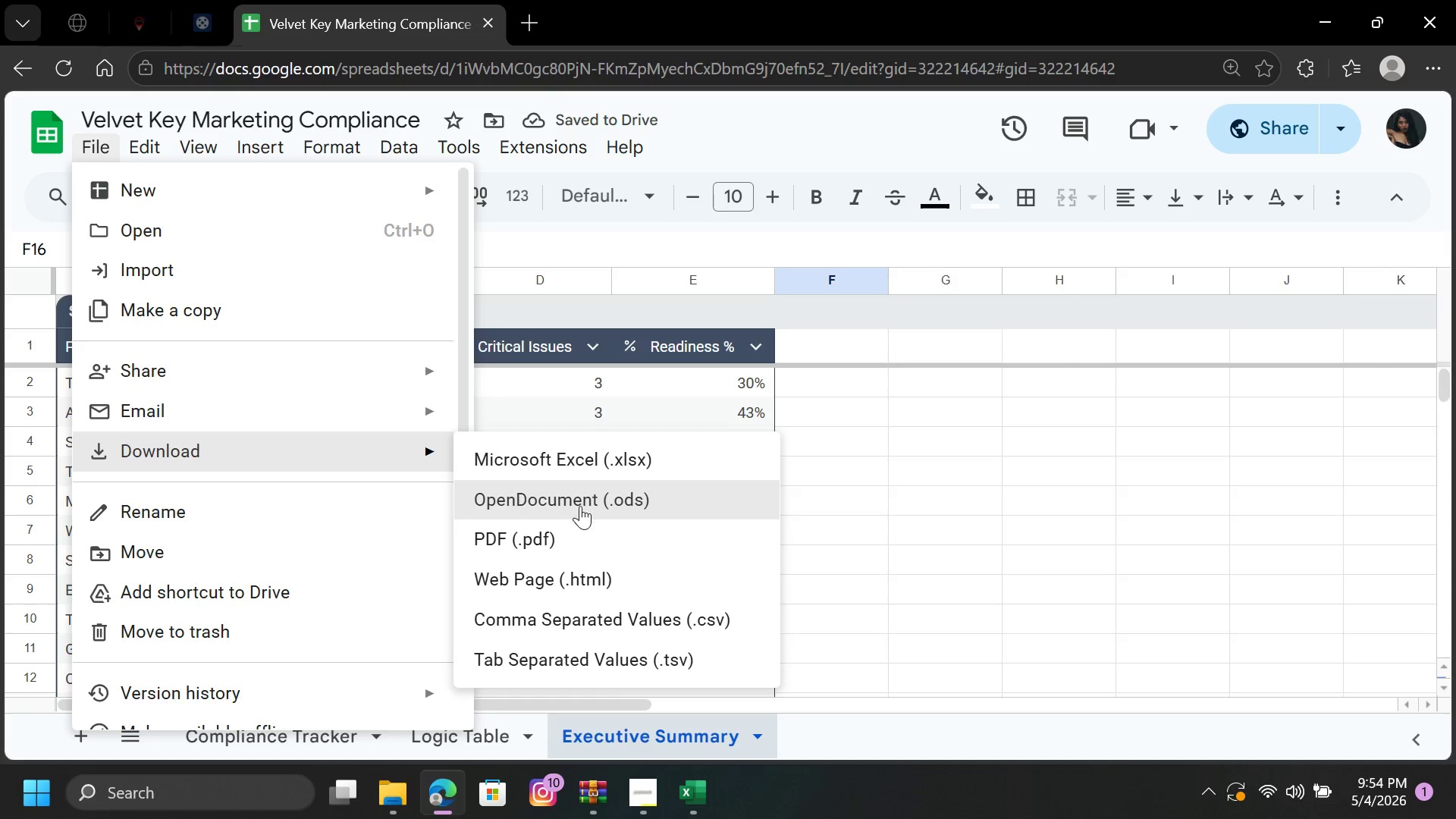 
left_click([582, 540])
 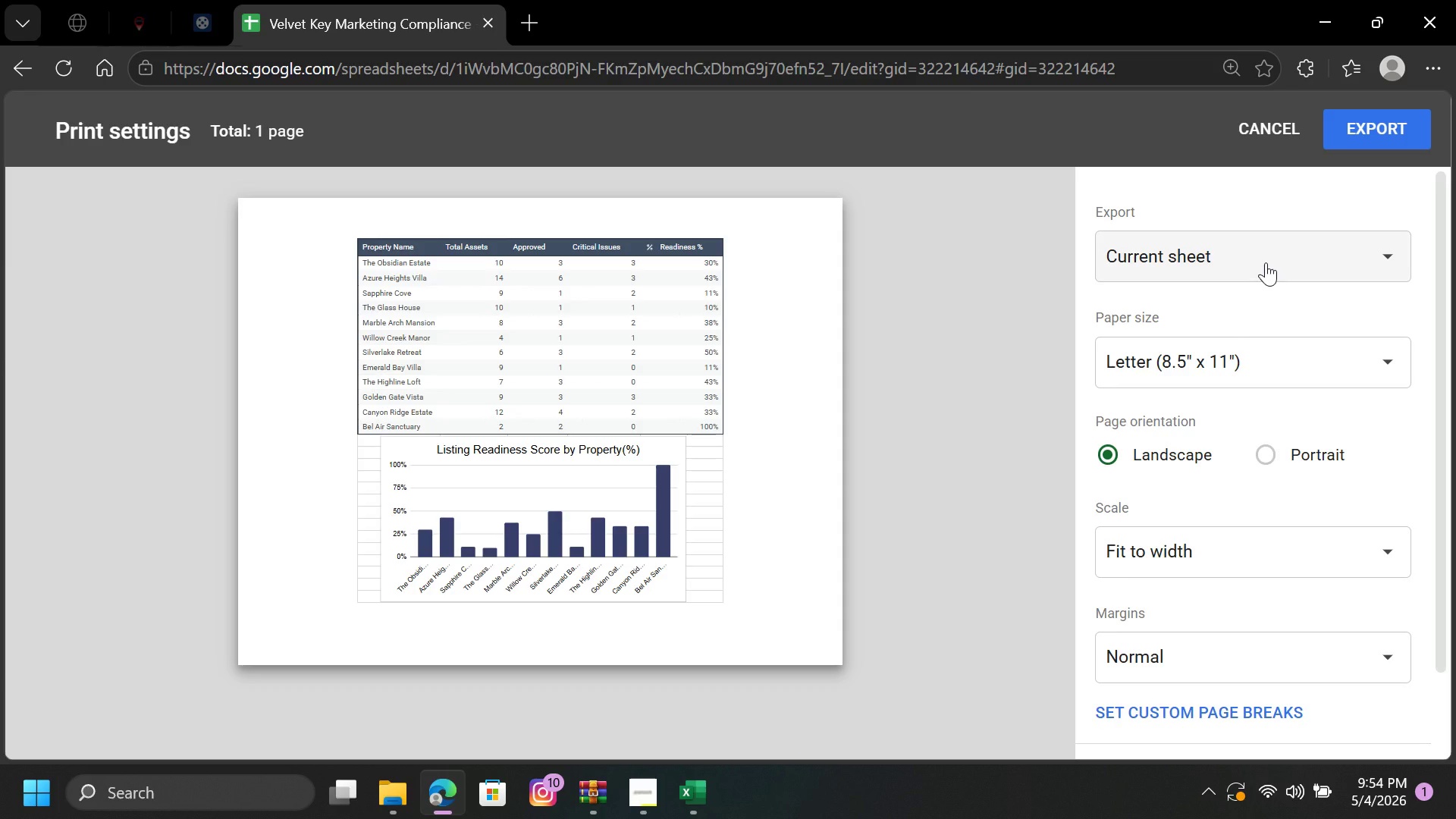 
left_click([1266, 262])
 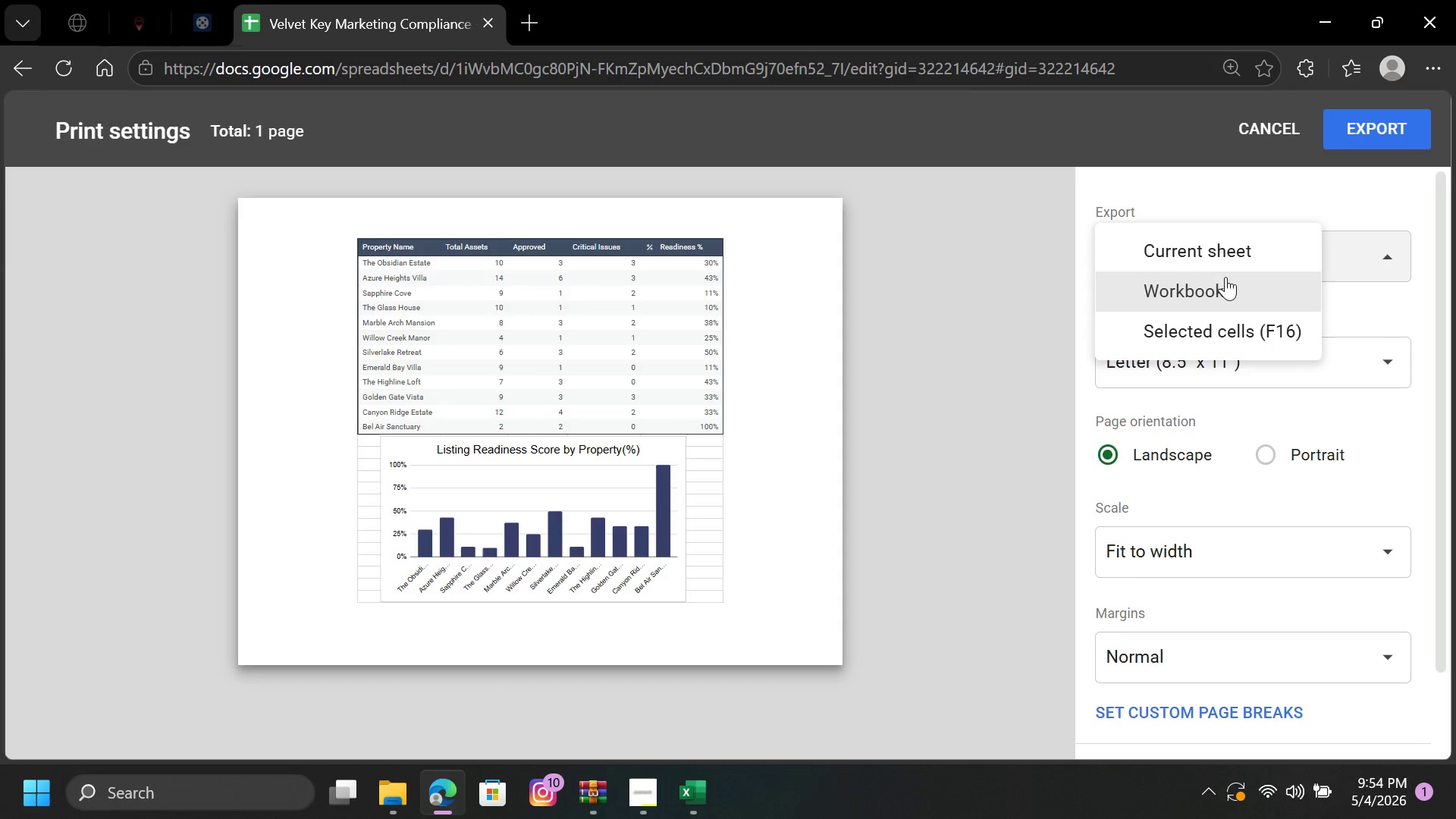 
left_click([1225, 277])
 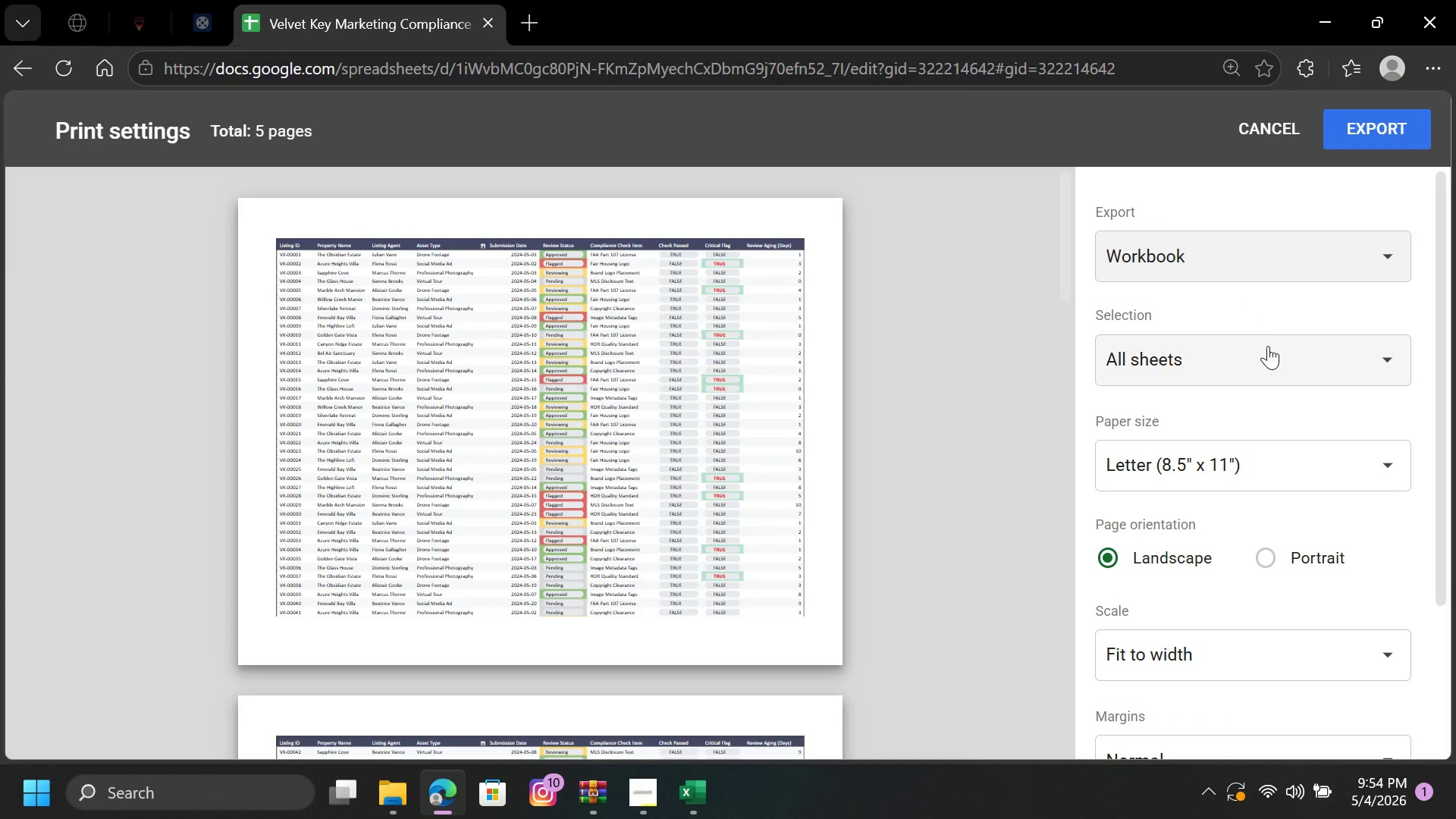 
left_click([1265, 347])
 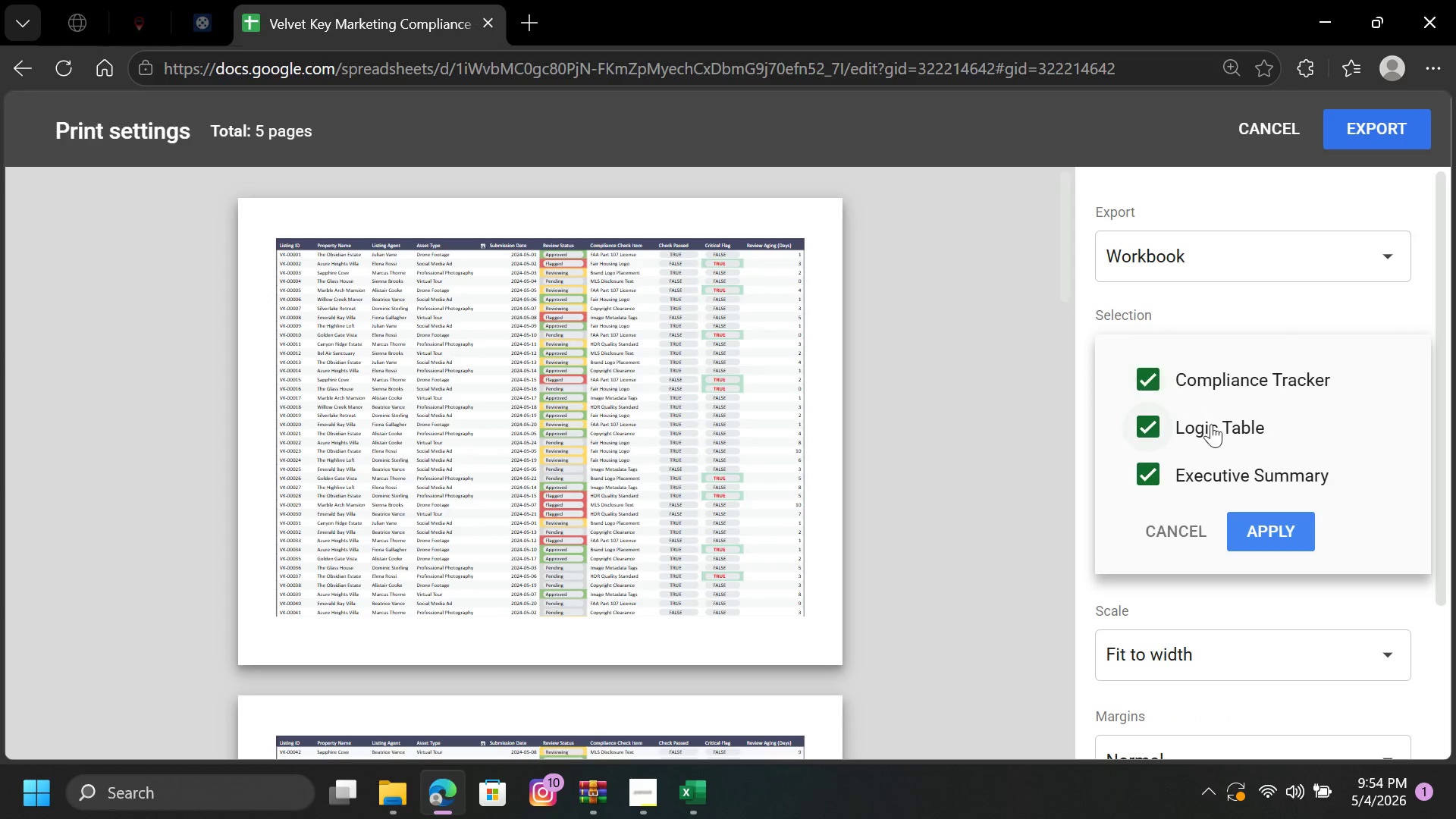 
left_click([1213, 425])
 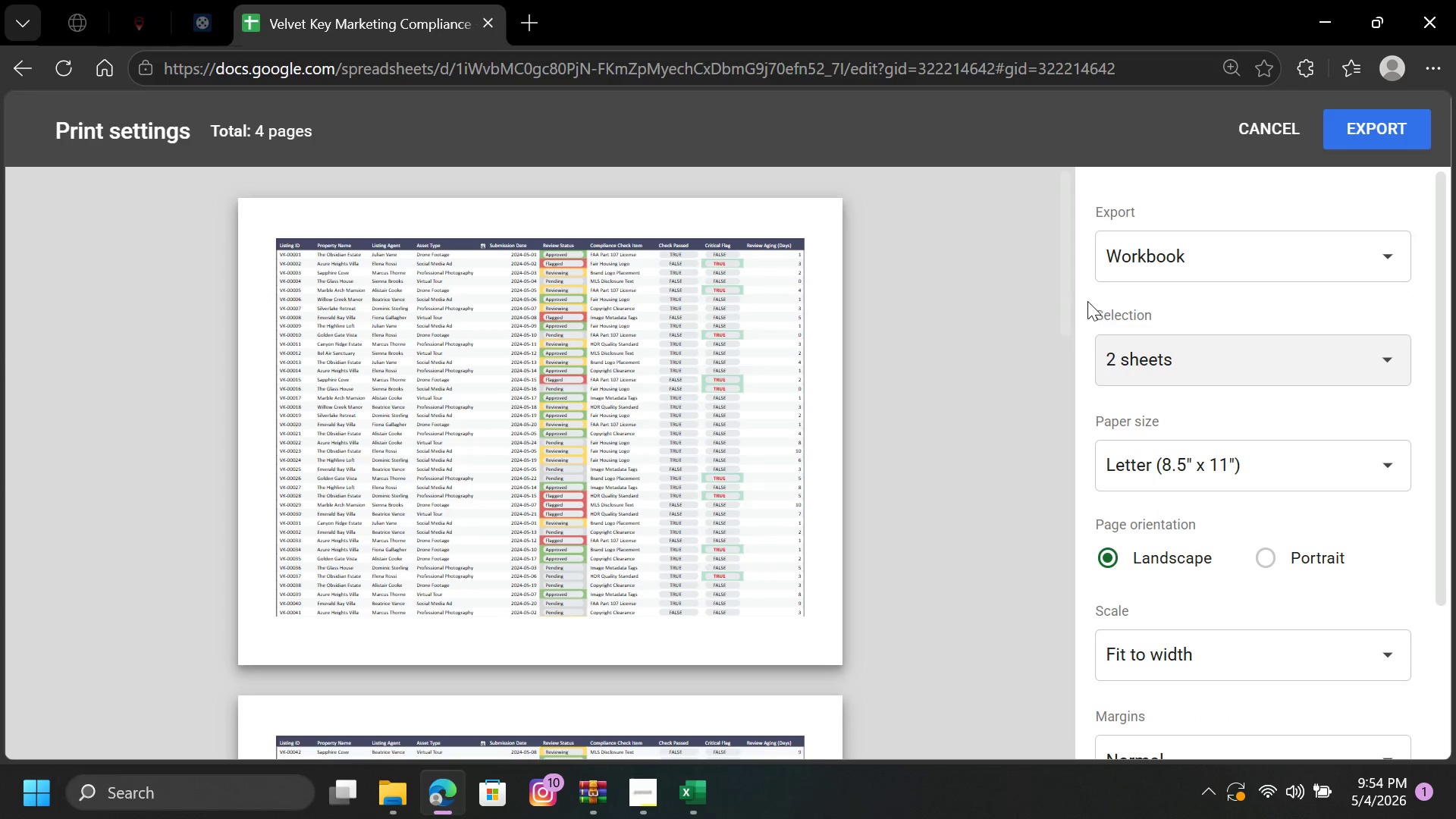 
left_click_drag(start_coordinate=[1072, 304], to_coordinate=[1001, 739])
 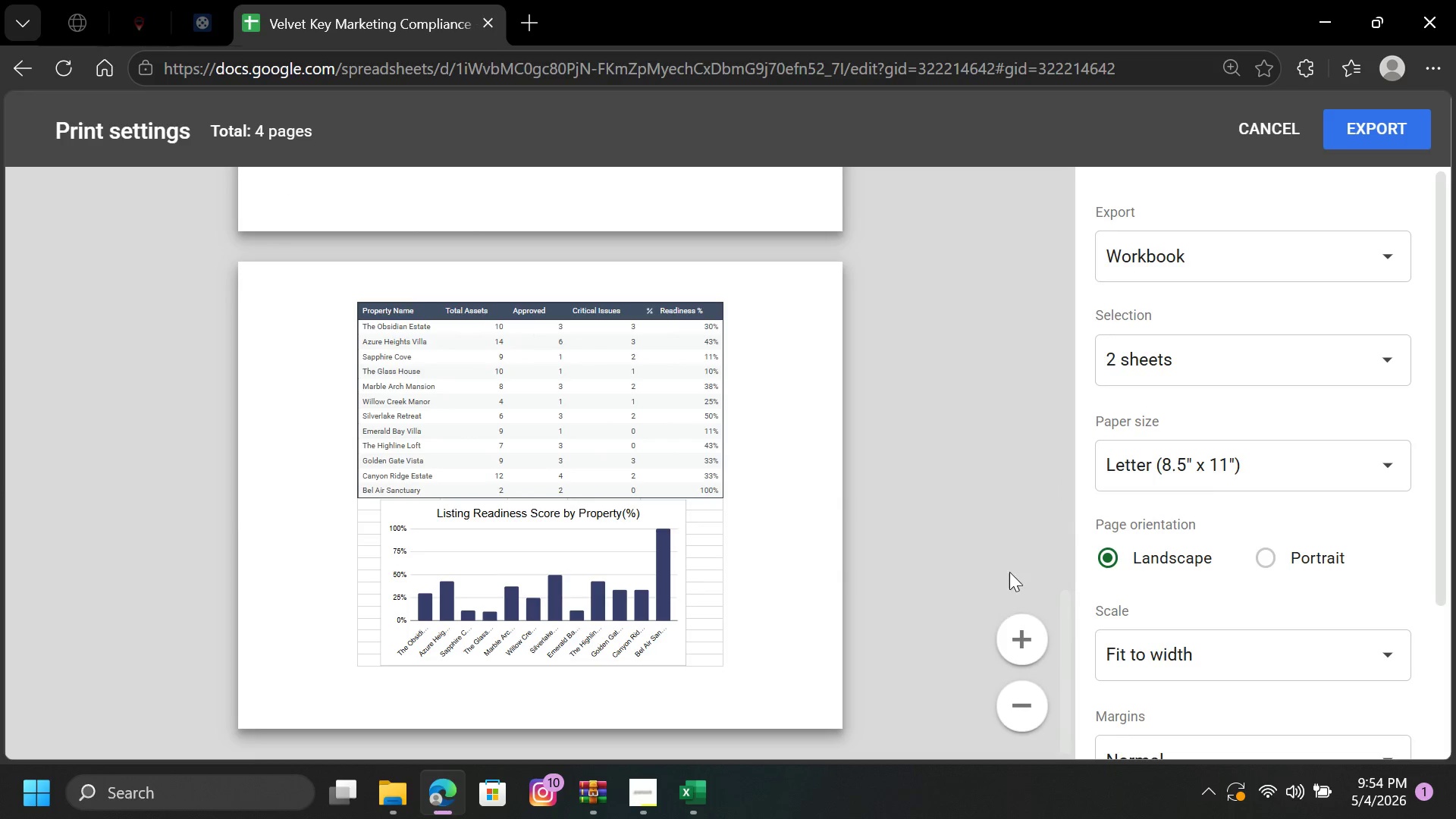 
scroll: coordinate [1038, 485], scroll_direction: up, amount: 15.0
 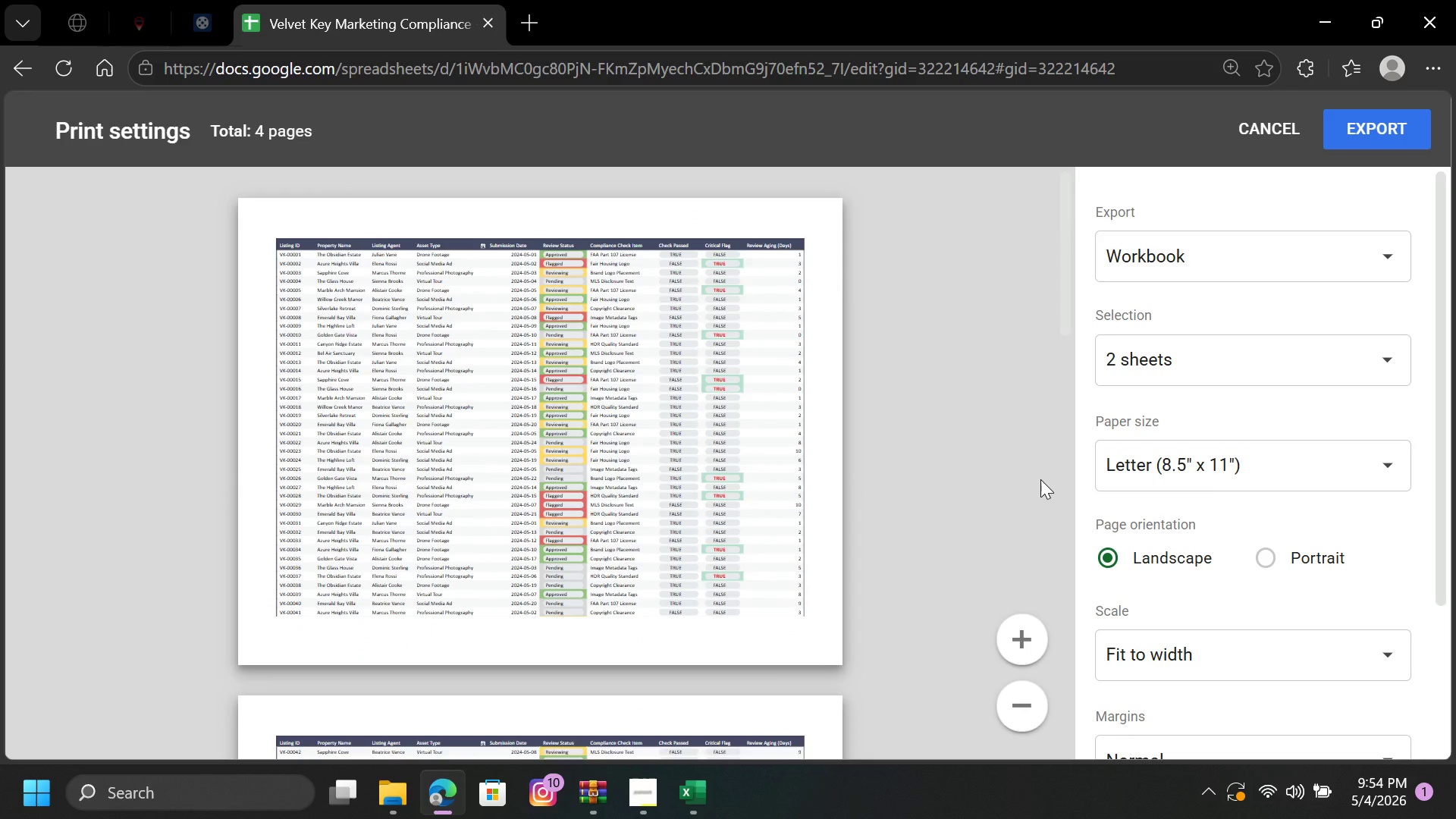 
scroll: coordinate [1205, 484], scroll_direction: down, amount: 24.0
 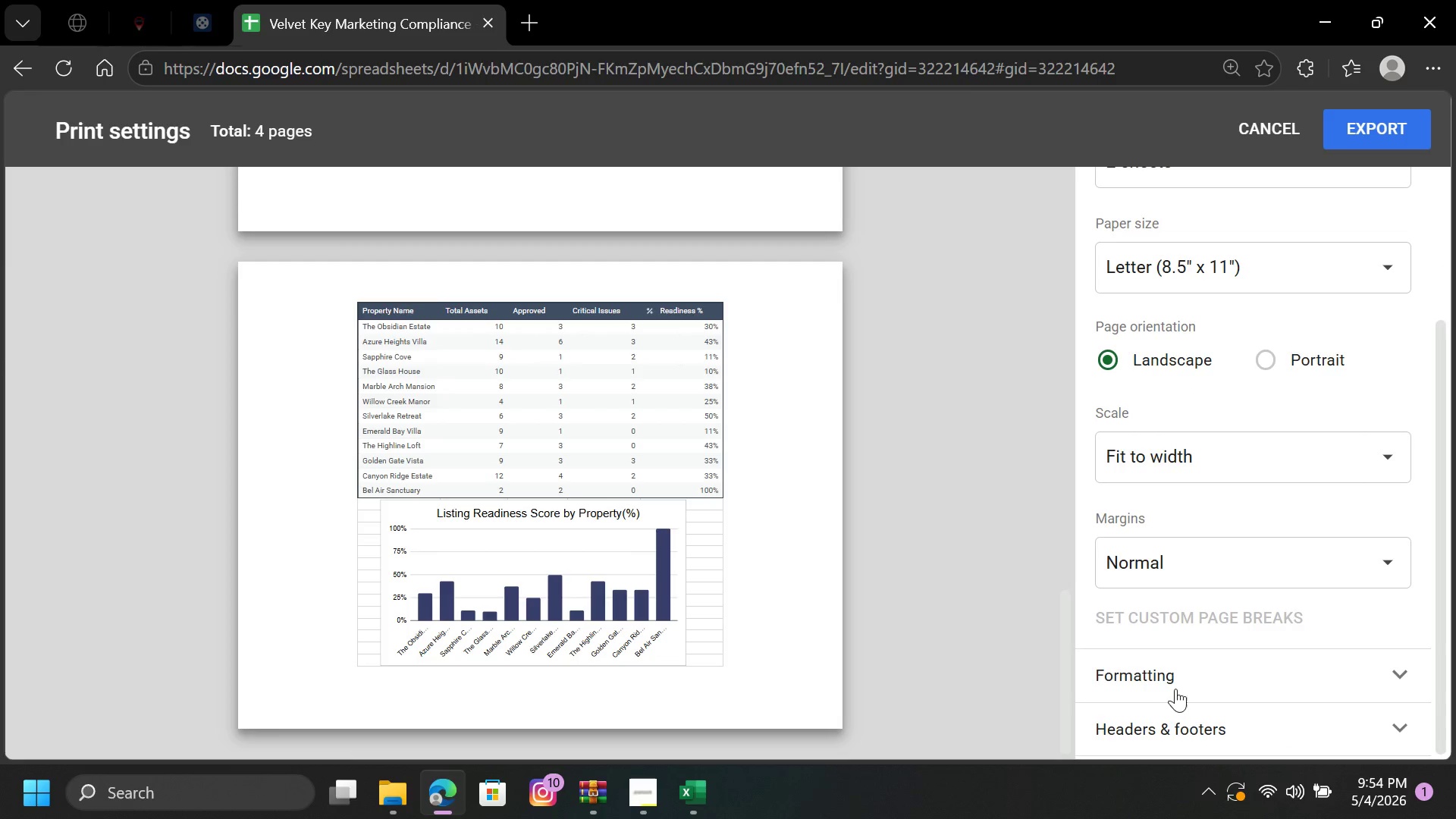 
left_click([1180, 680])
 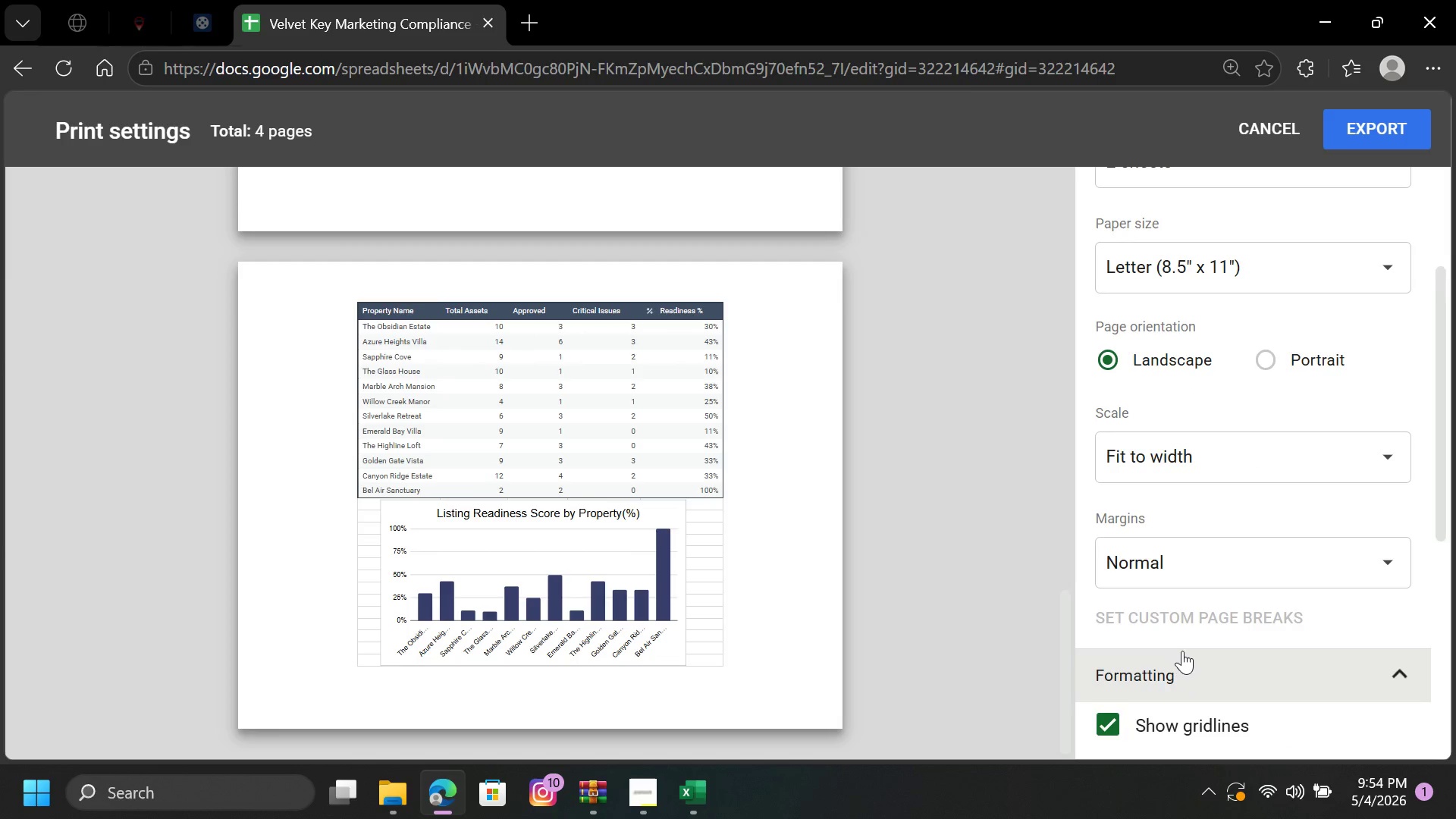 
scroll: coordinate [1182, 649], scroll_direction: down, amount: 4.0
 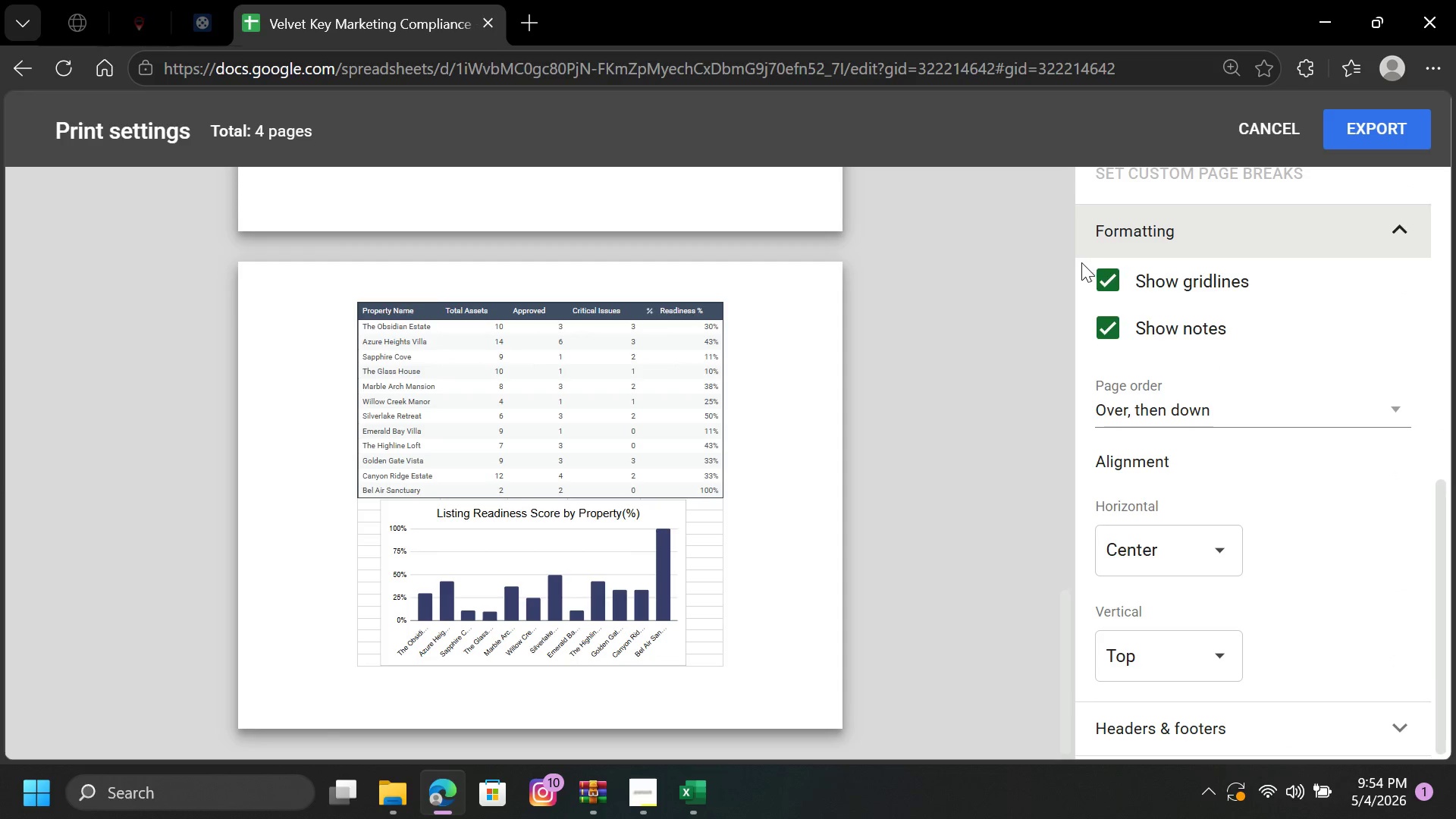 
left_click([1120, 286])
 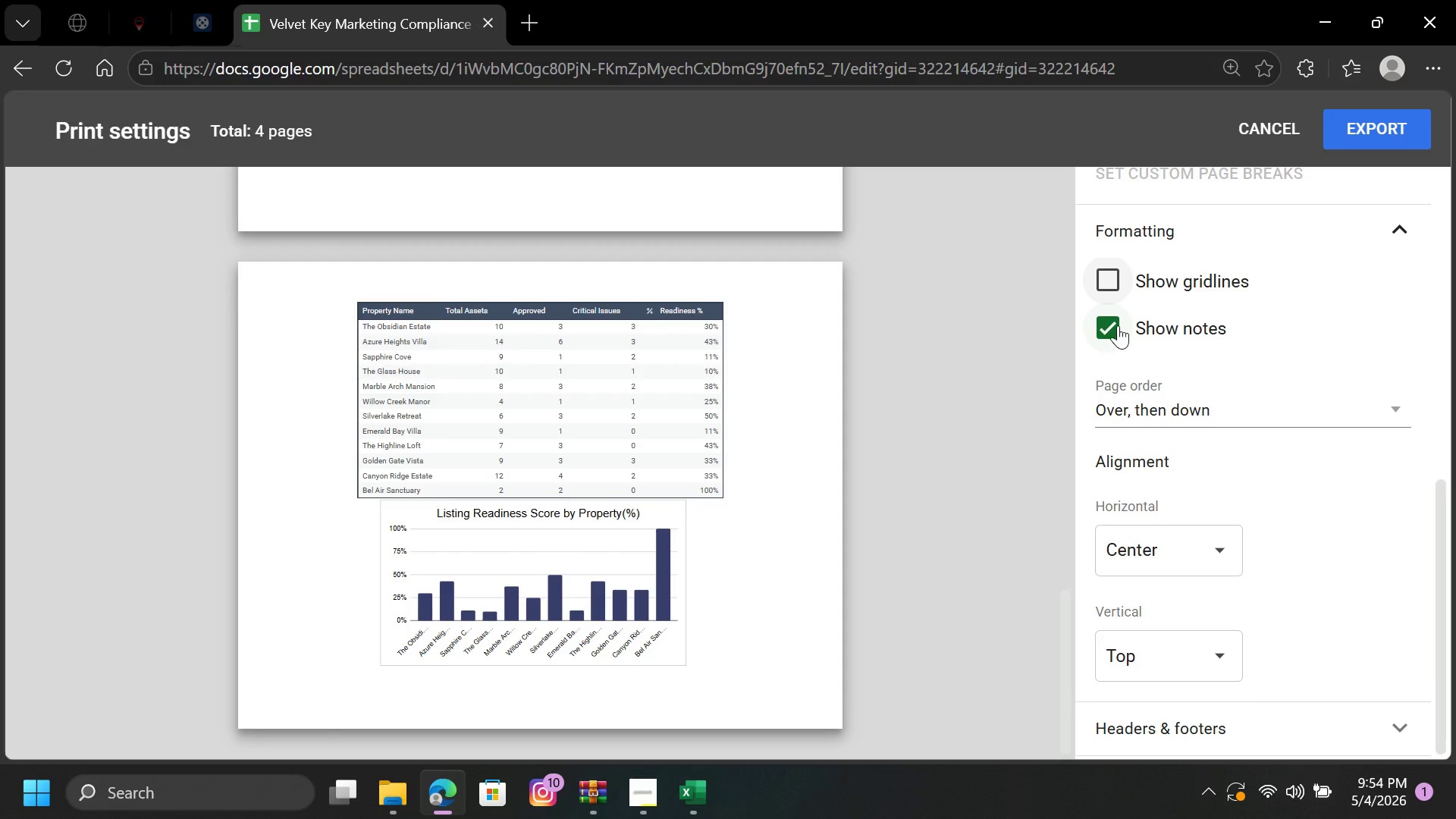 
left_click([1115, 318])
 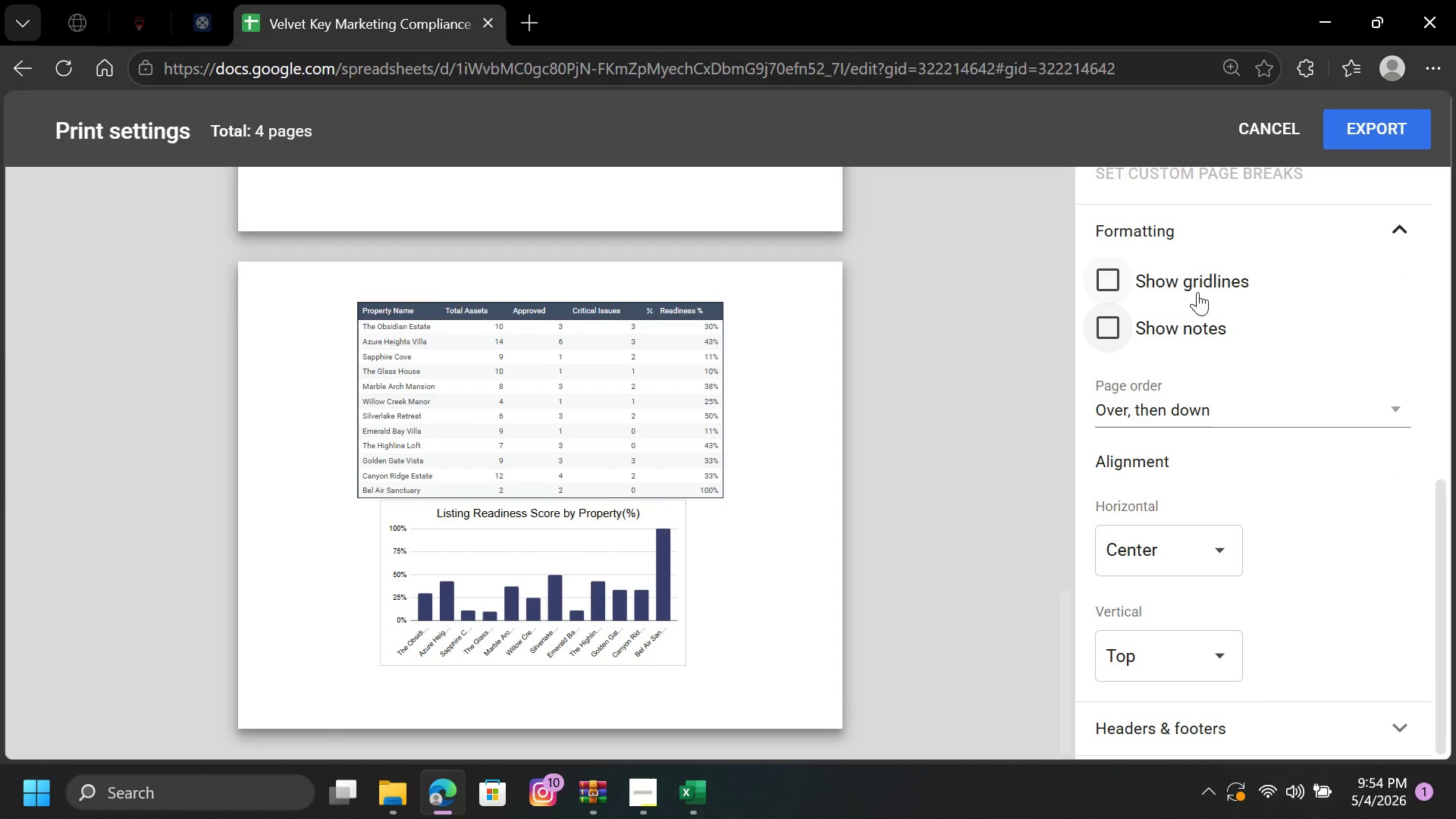 
scroll: coordinate [670, 366], scroll_direction: up, amount: 20.0
 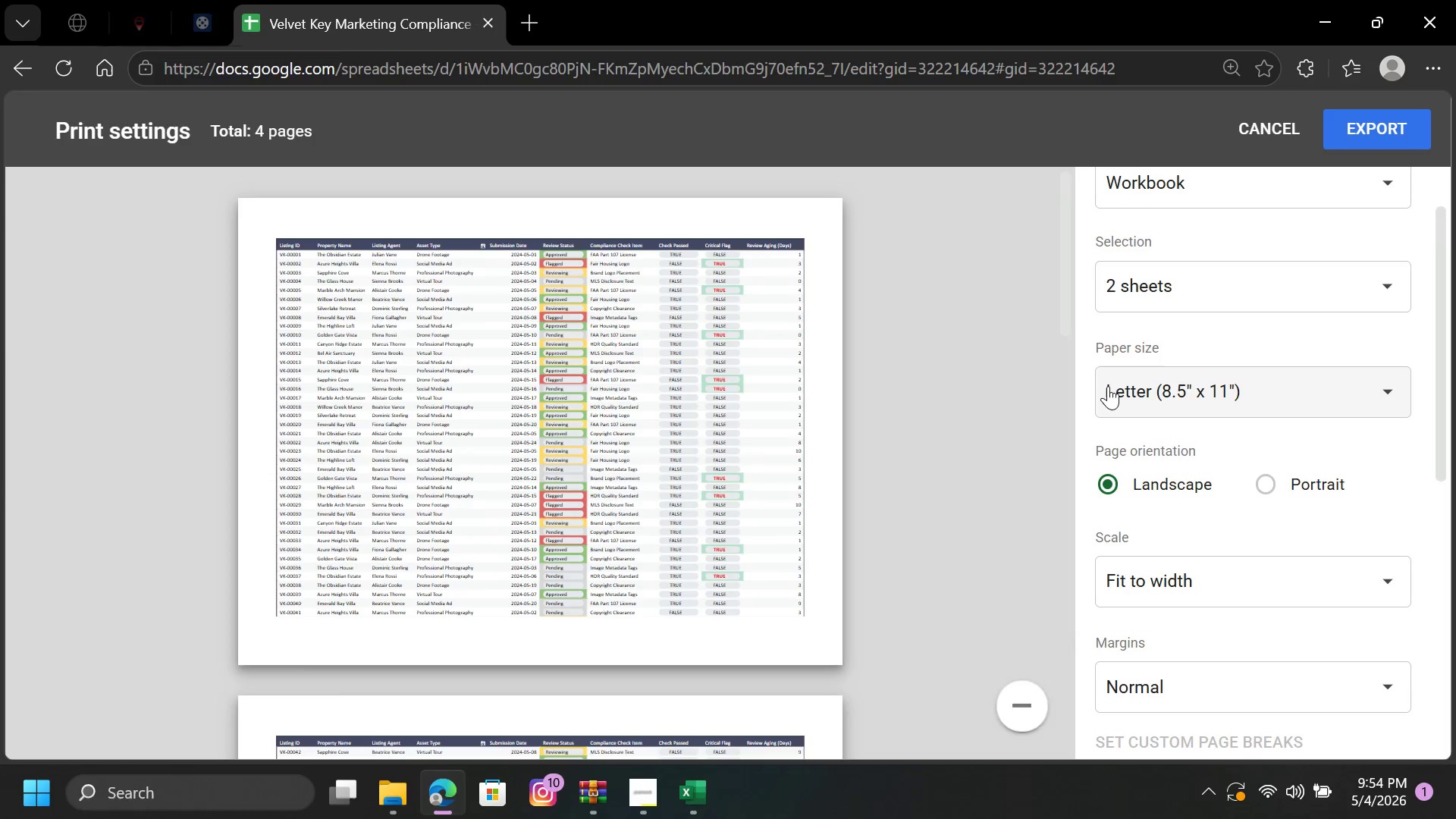 
scroll: coordinate [1161, 573], scroll_direction: down, amount: 12.0
 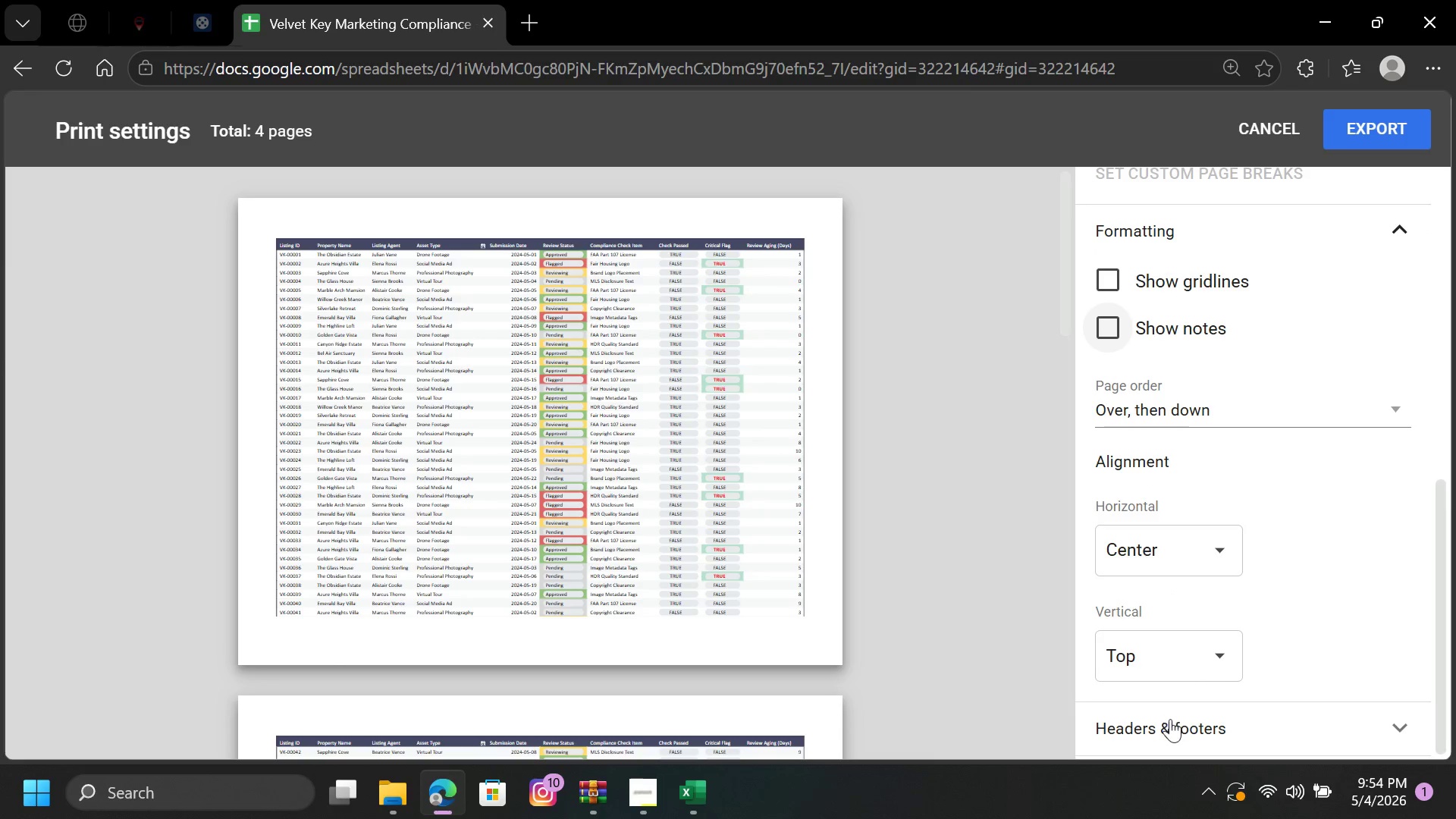 
left_click_drag(start_coordinate=[1175, 721], to_coordinate=[1178, 716])
 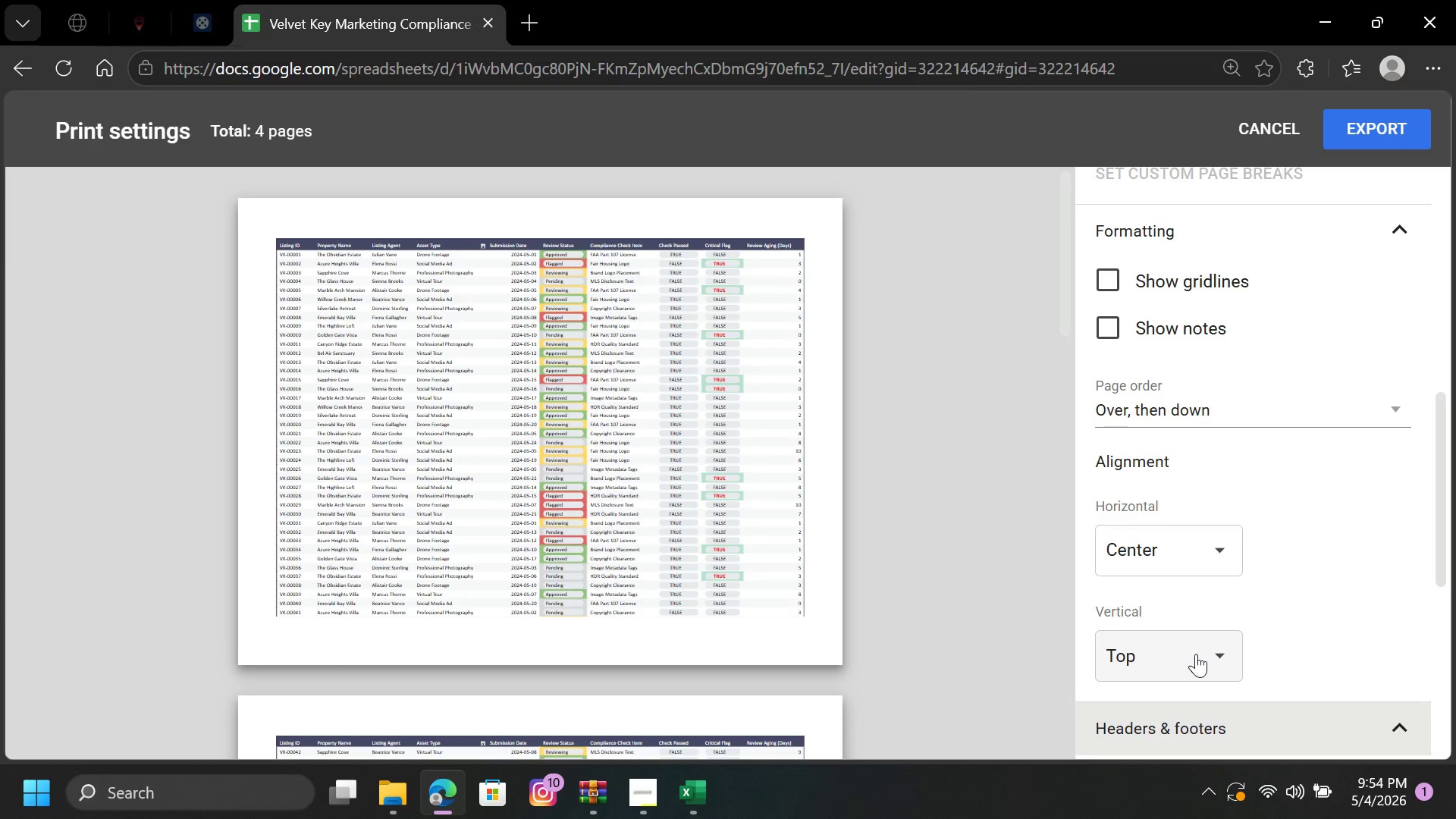 
scroll: coordinate [1154, 668], scroll_direction: down, amount: 2.0
 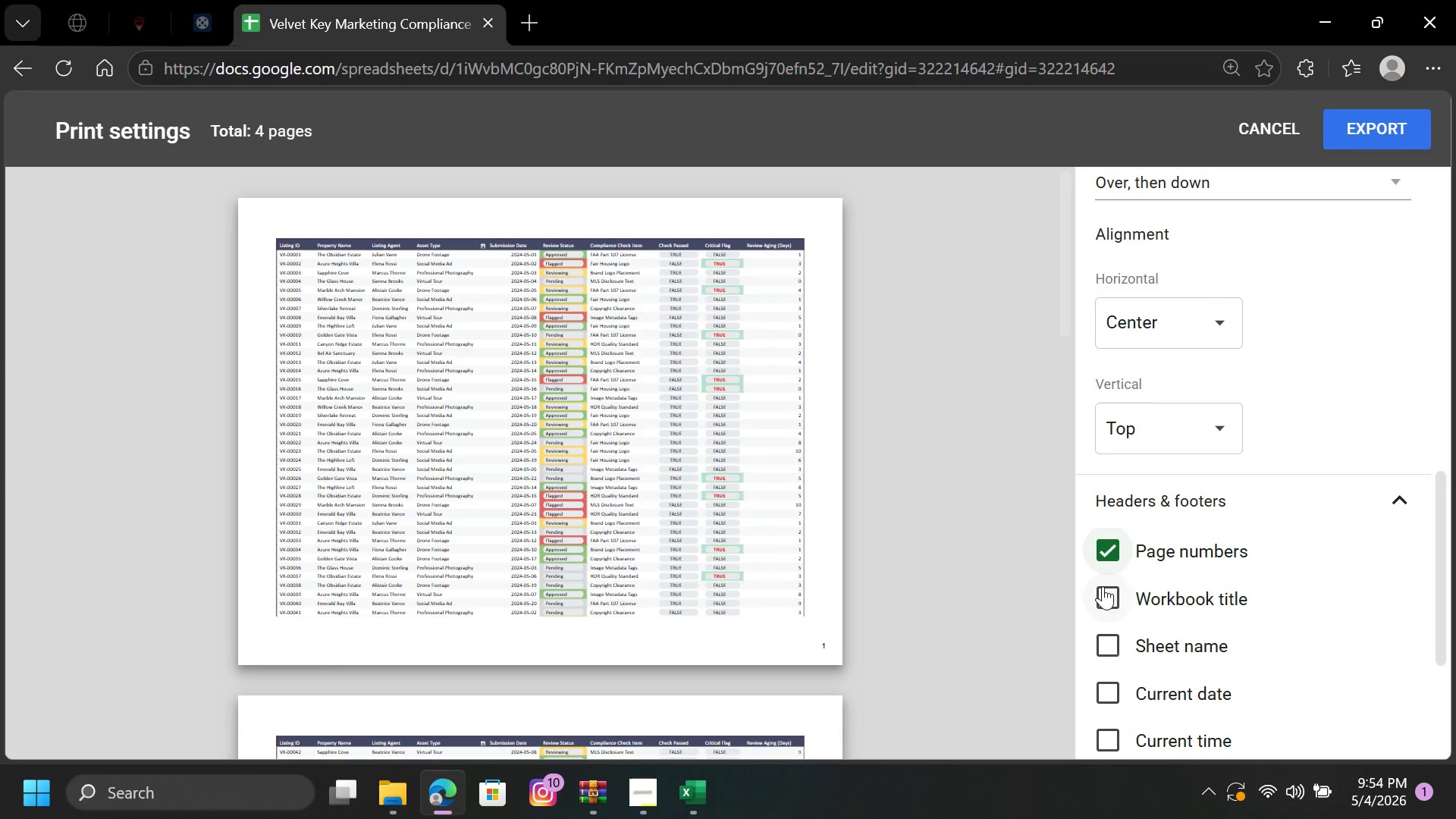 
left_click([1103, 598])
 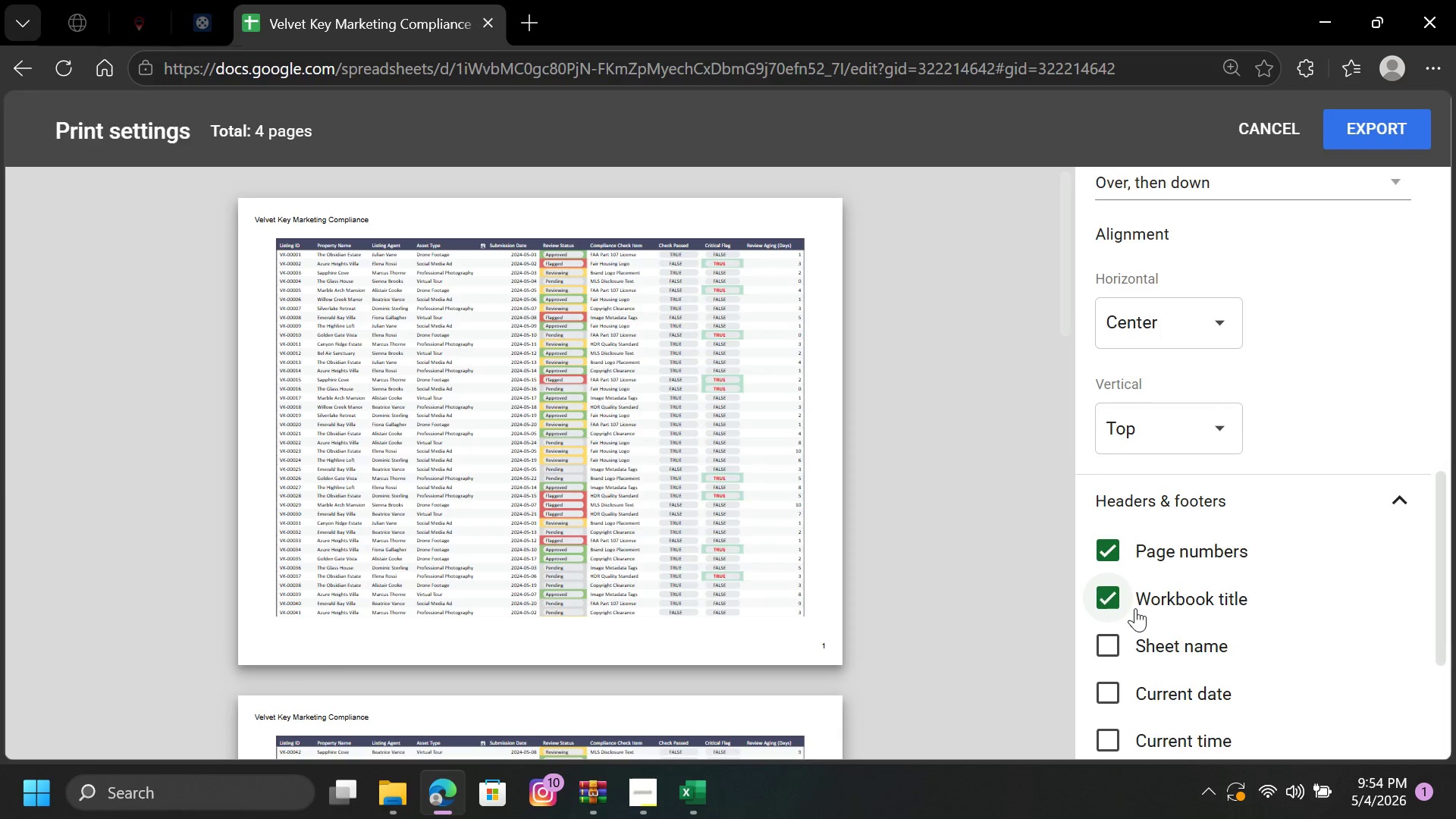 
scroll: coordinate [1135, 610], scroll_direction: down, amount: 2.0
 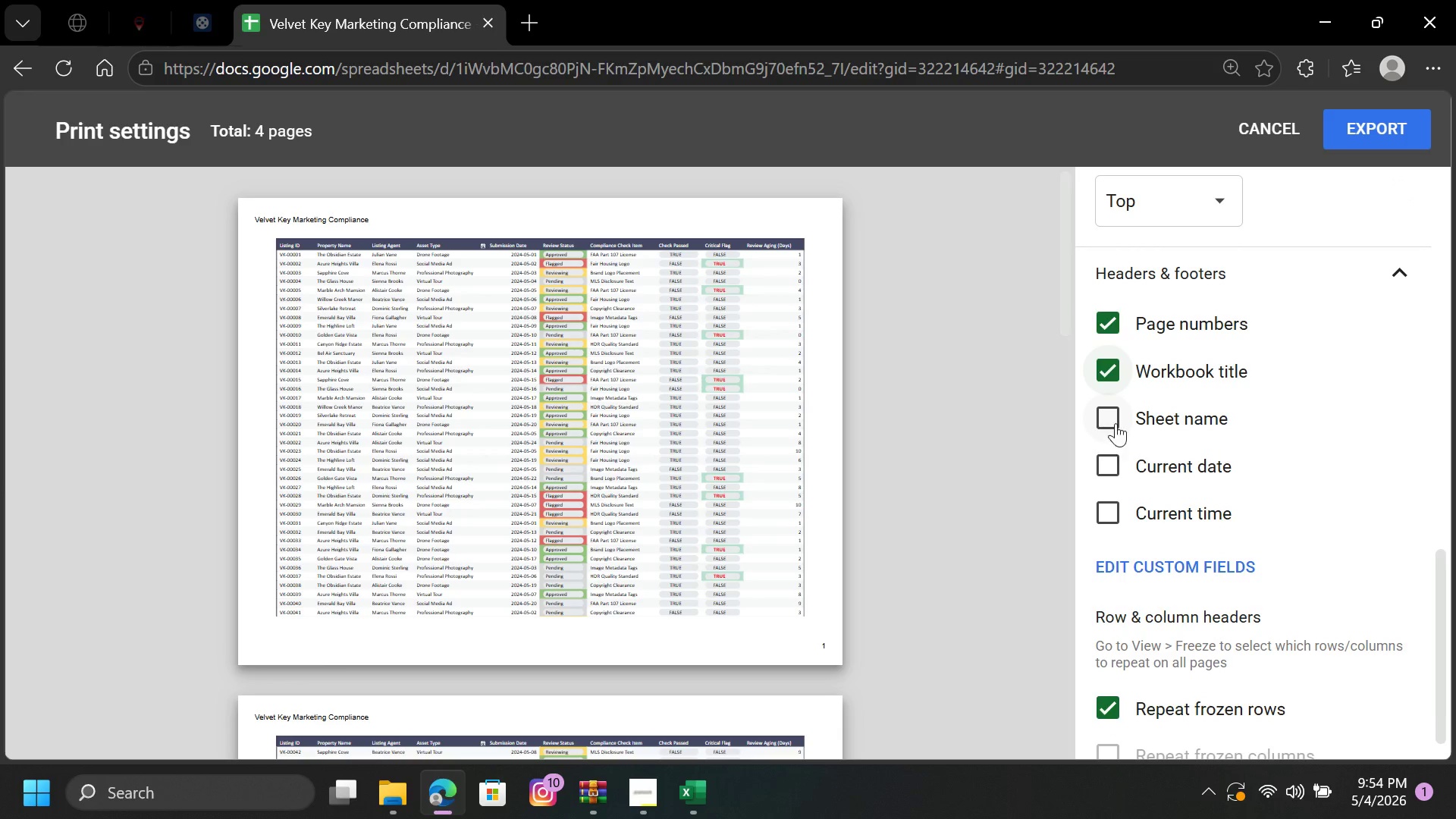 
left_click([1116, 423])
 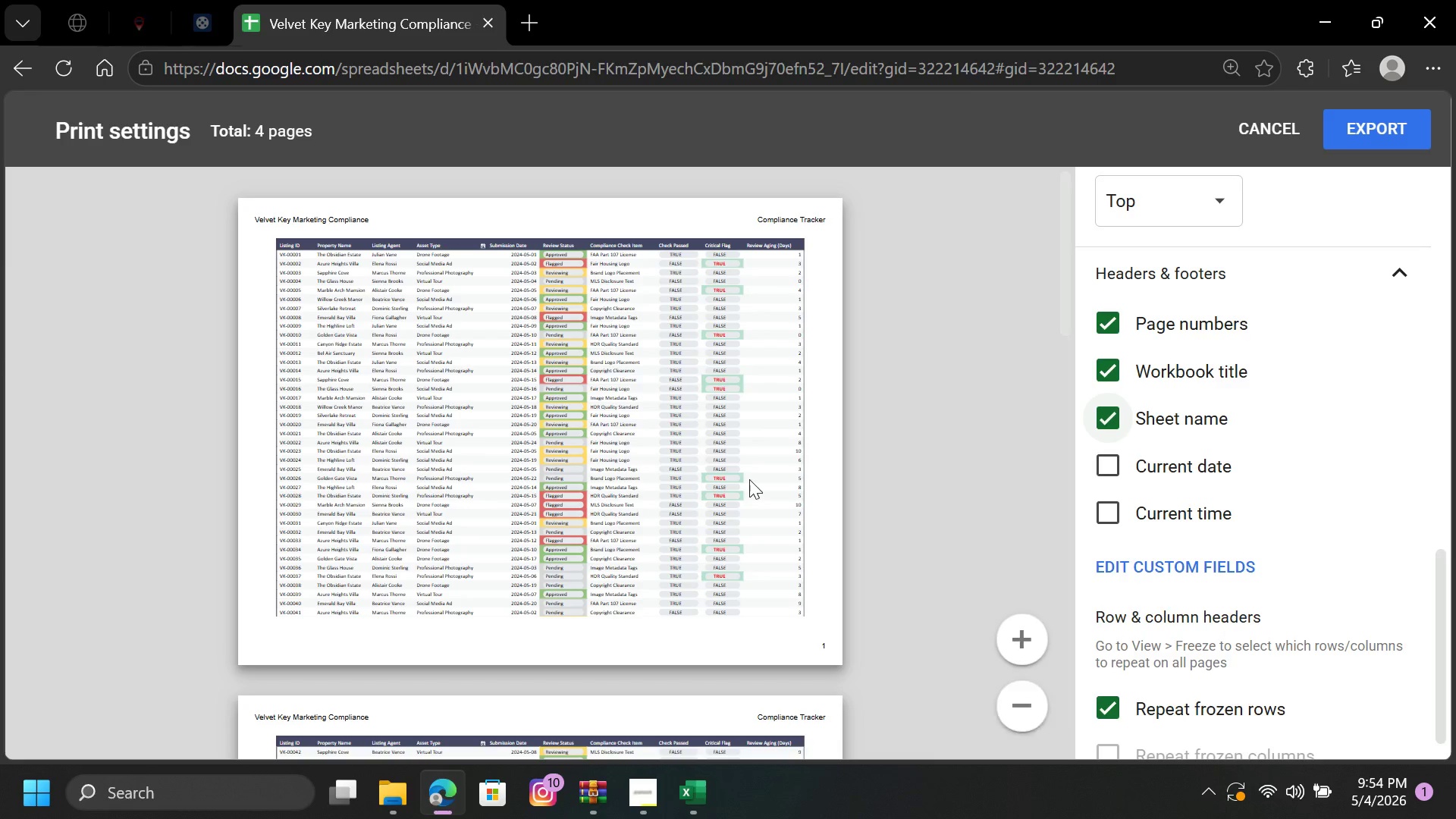 
scroll: coordinate [1259, 480], scroll_direction: down, amount: 14.0
 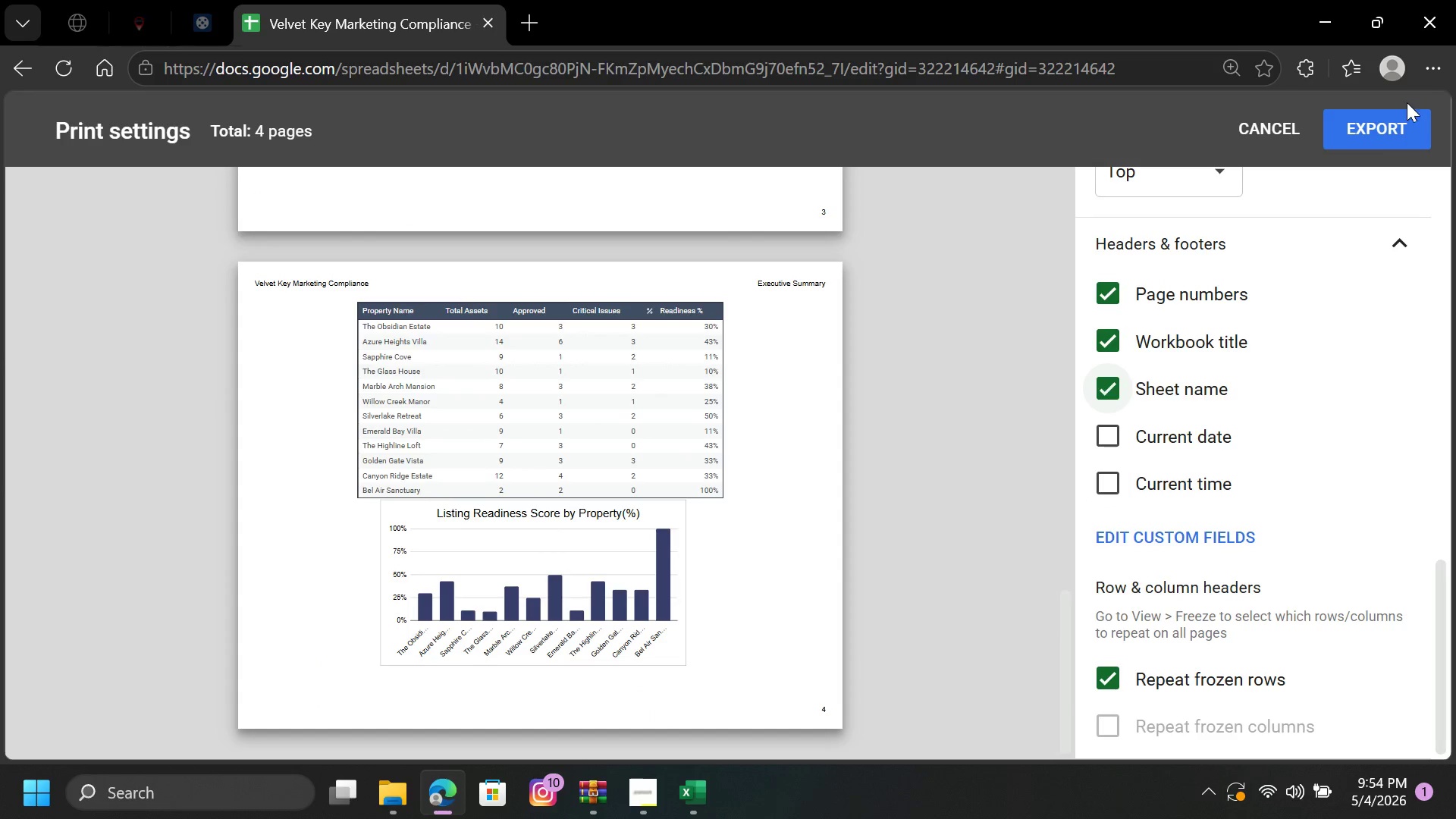 